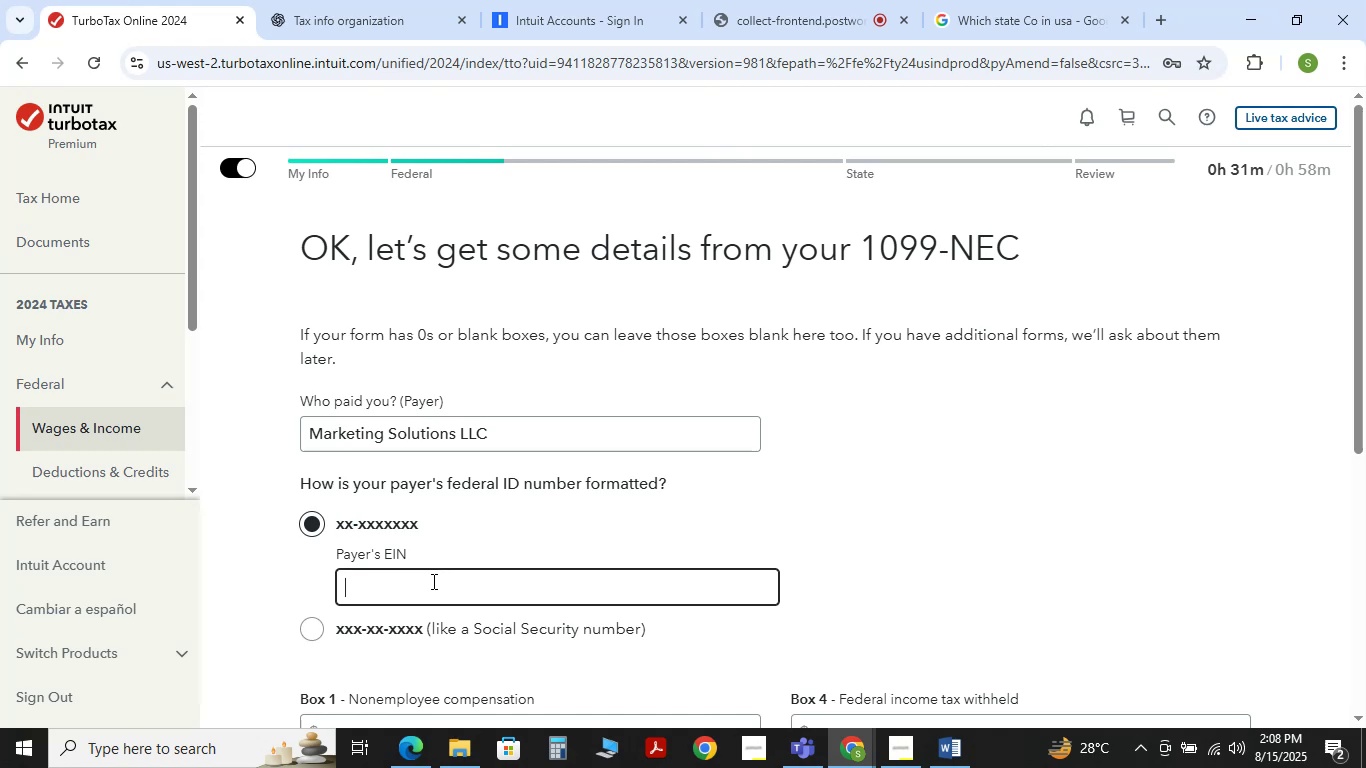 
hold_key(key=ShiftLeft, duration=0.39)
 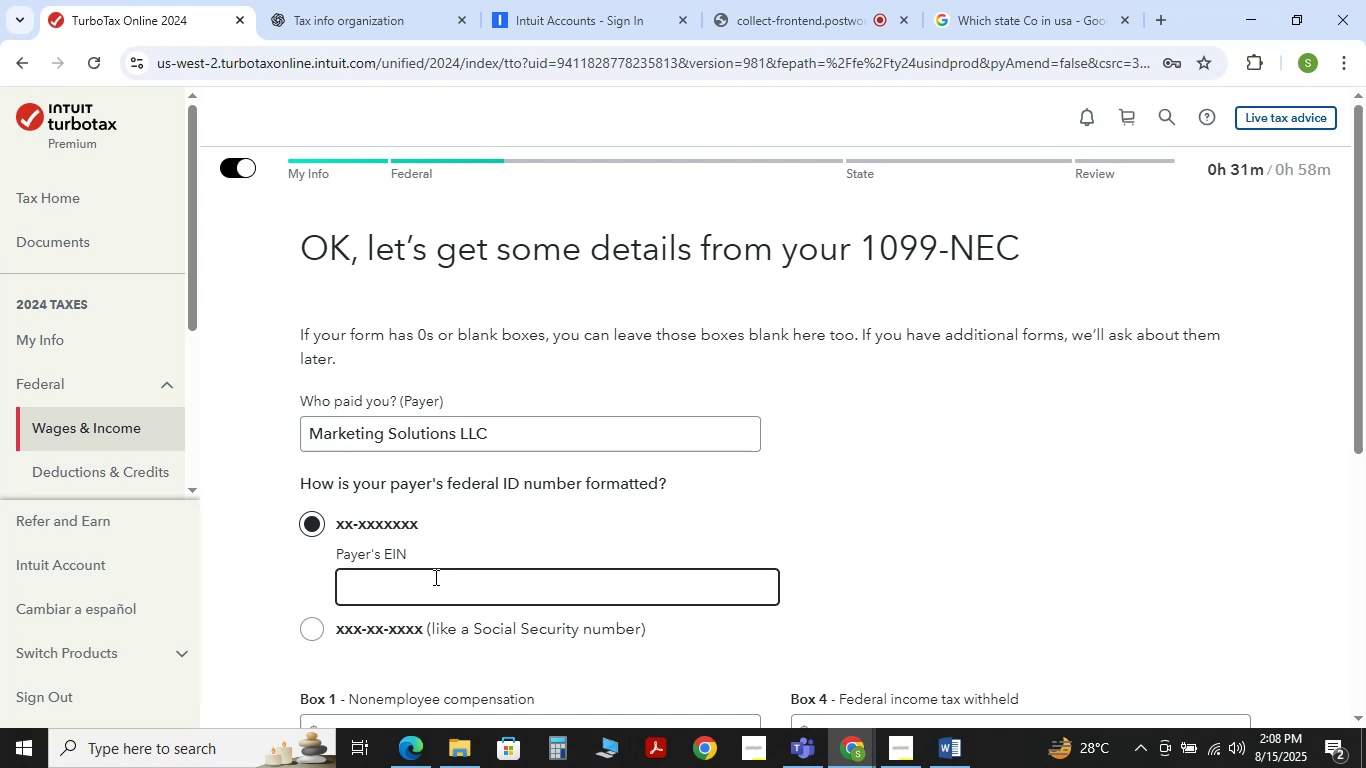 
key(Control+V)
 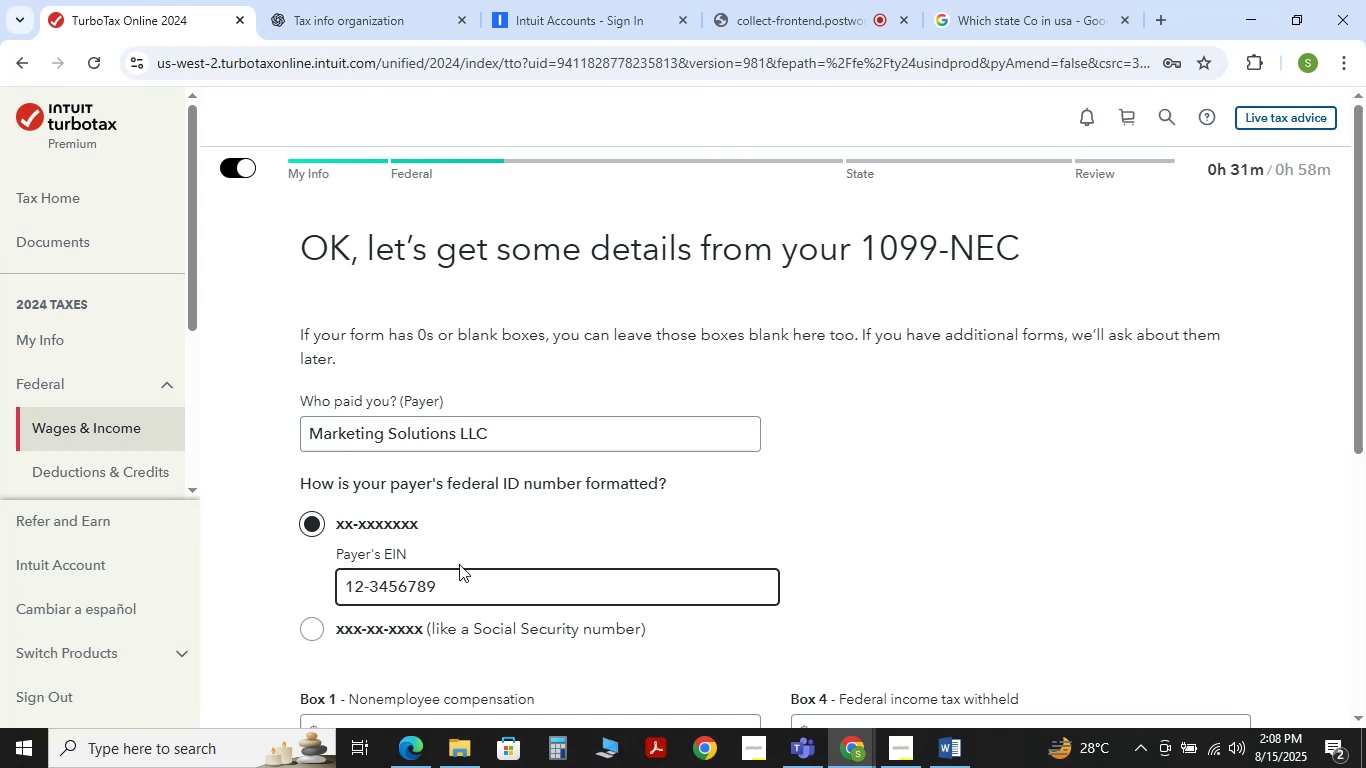 
key(Alt+Tab)
 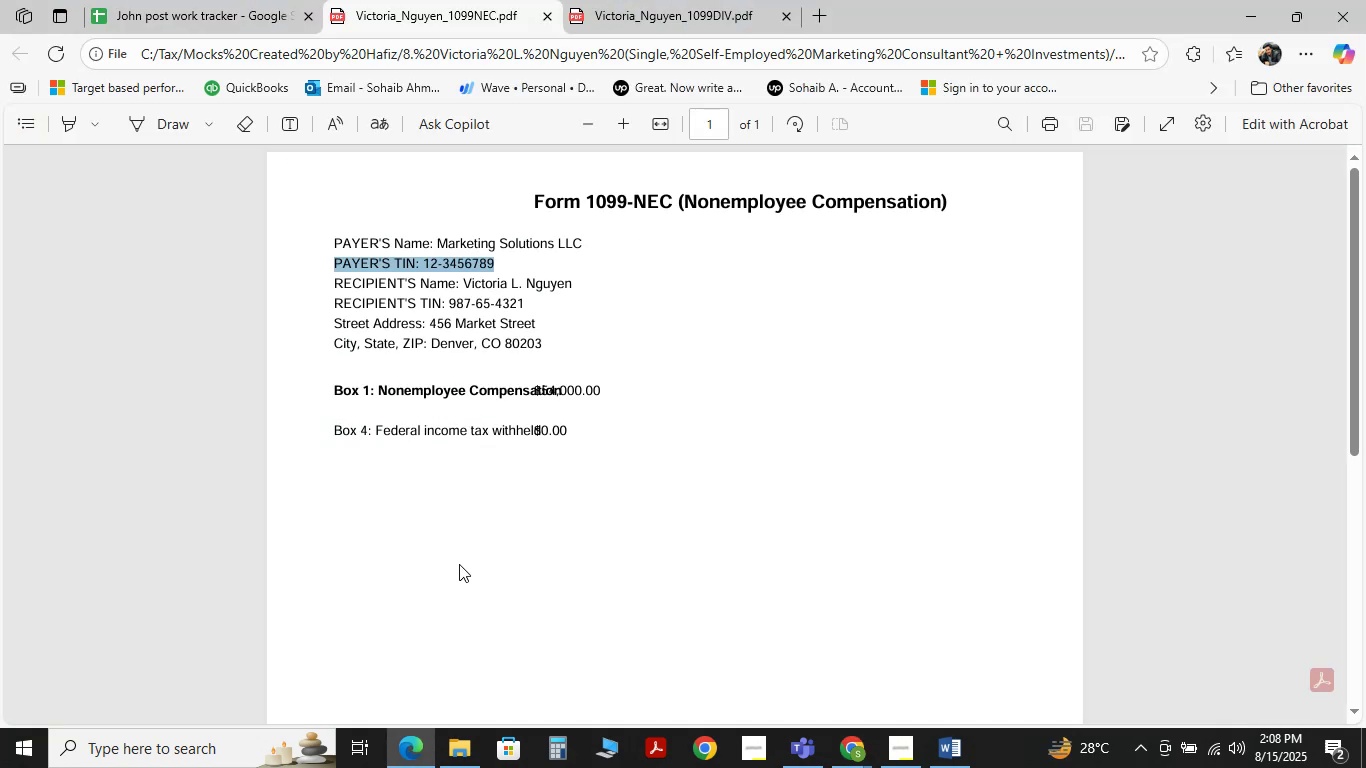 
key(Alt+AltLeft)
 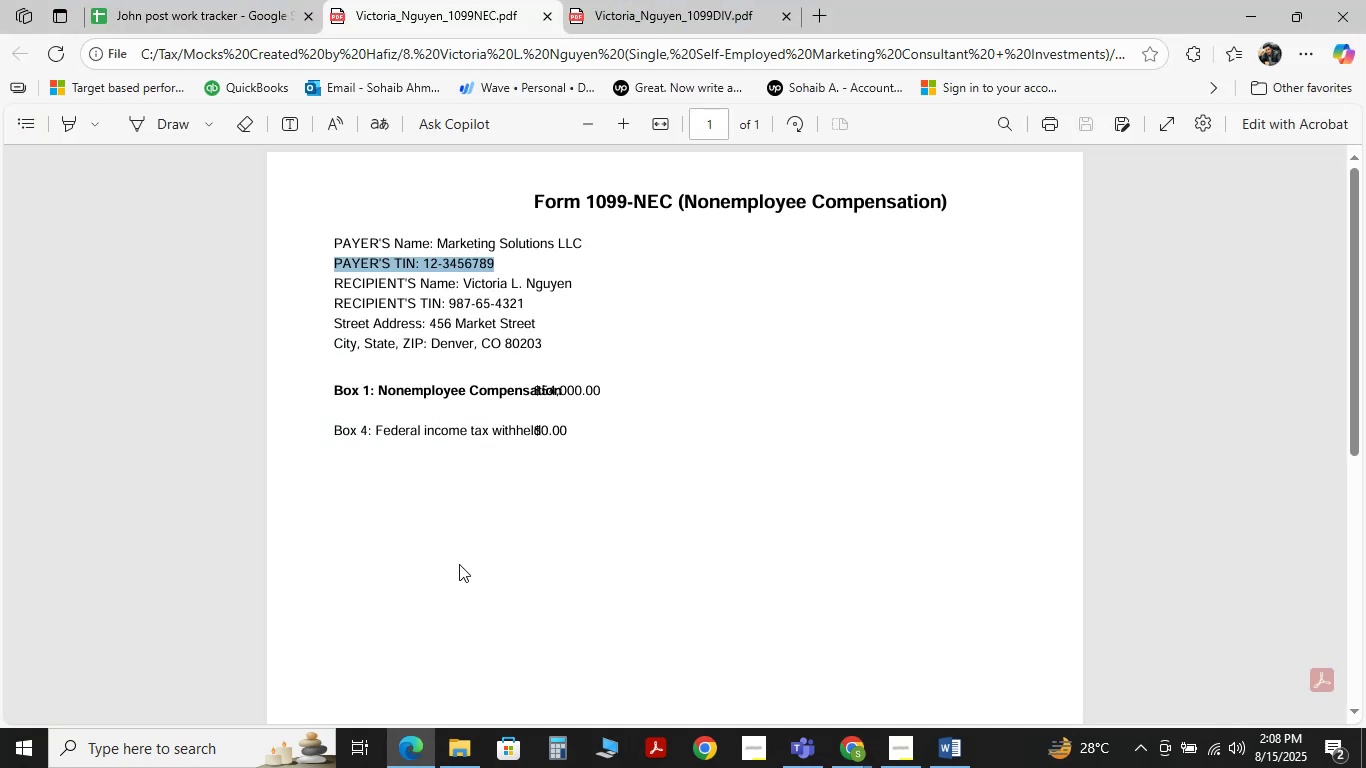 
key(Alt+Tab)
 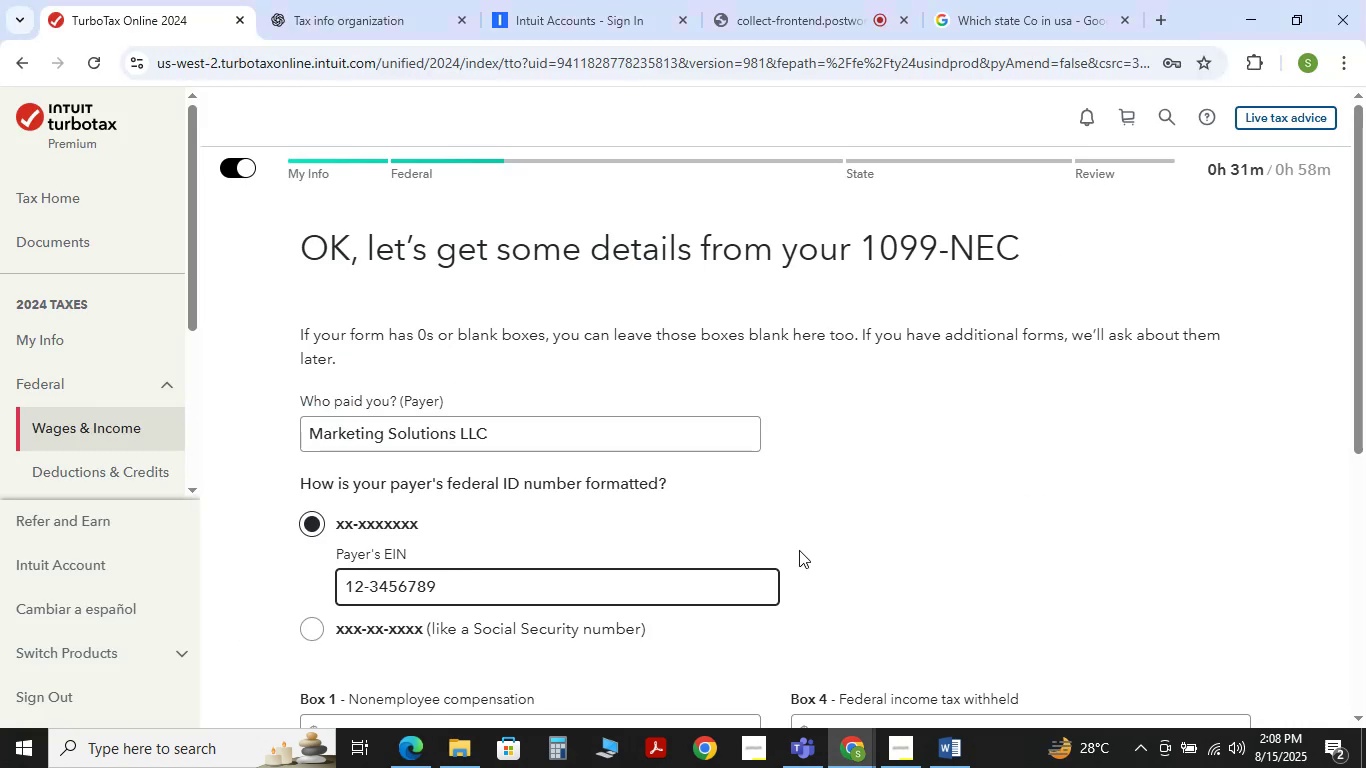 
scroll: coordinate [847, 545], scroll_direction: down, amount: 2.0
 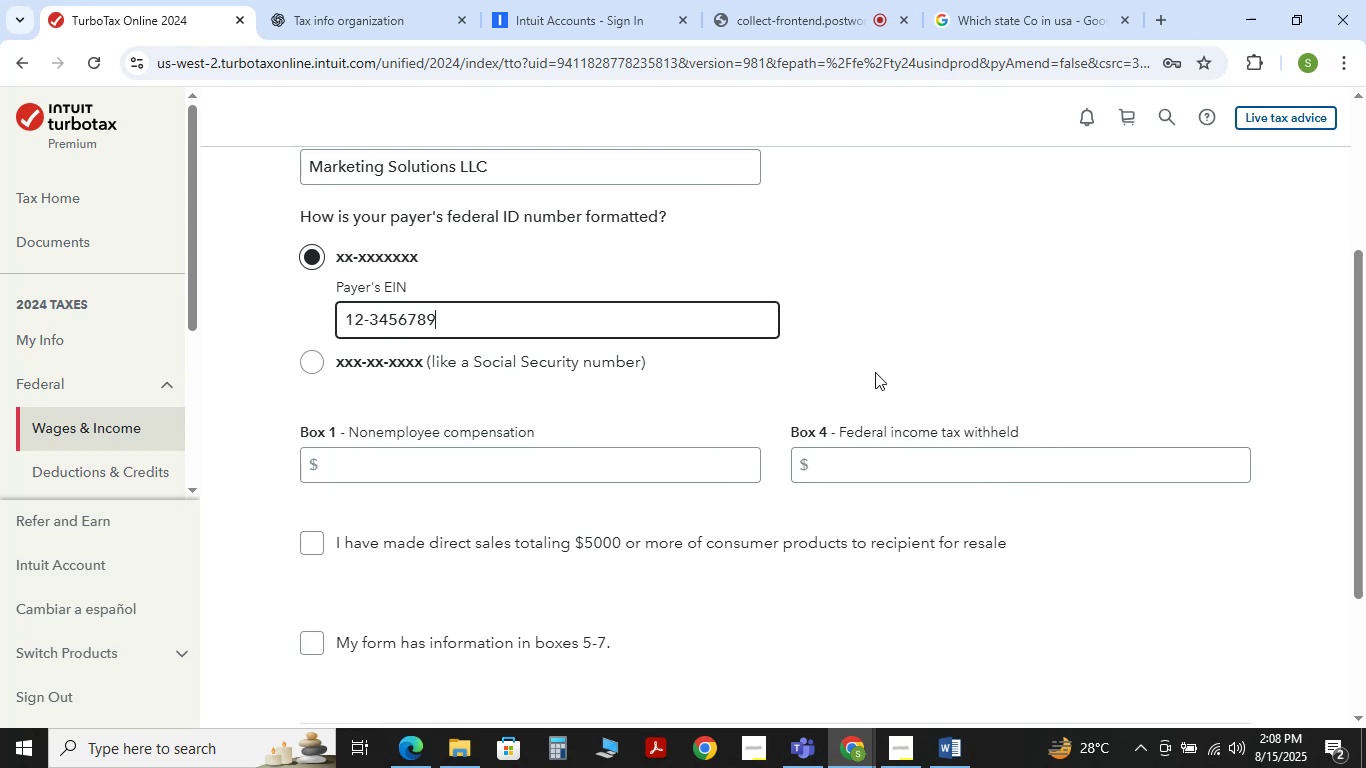 
left_click([875, 372])
 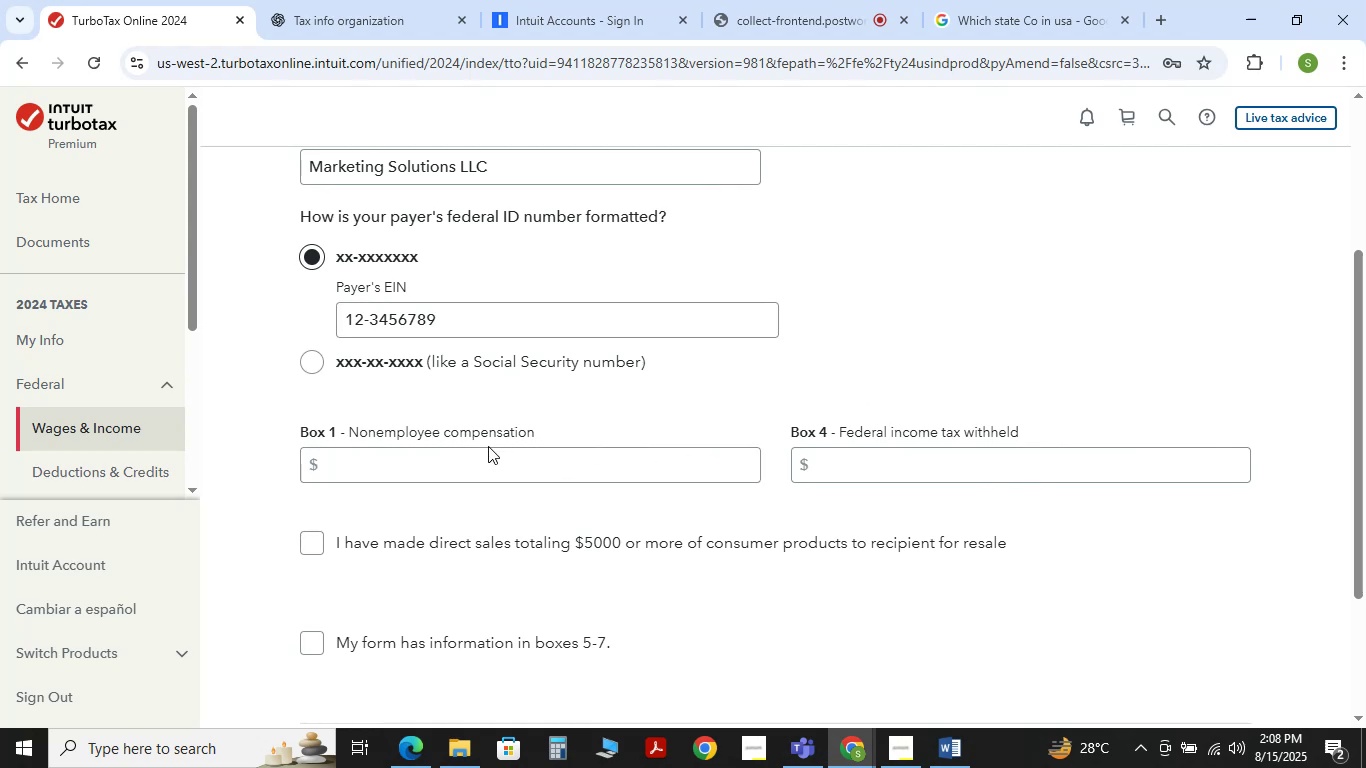 
key(Alt+AltLeft)
 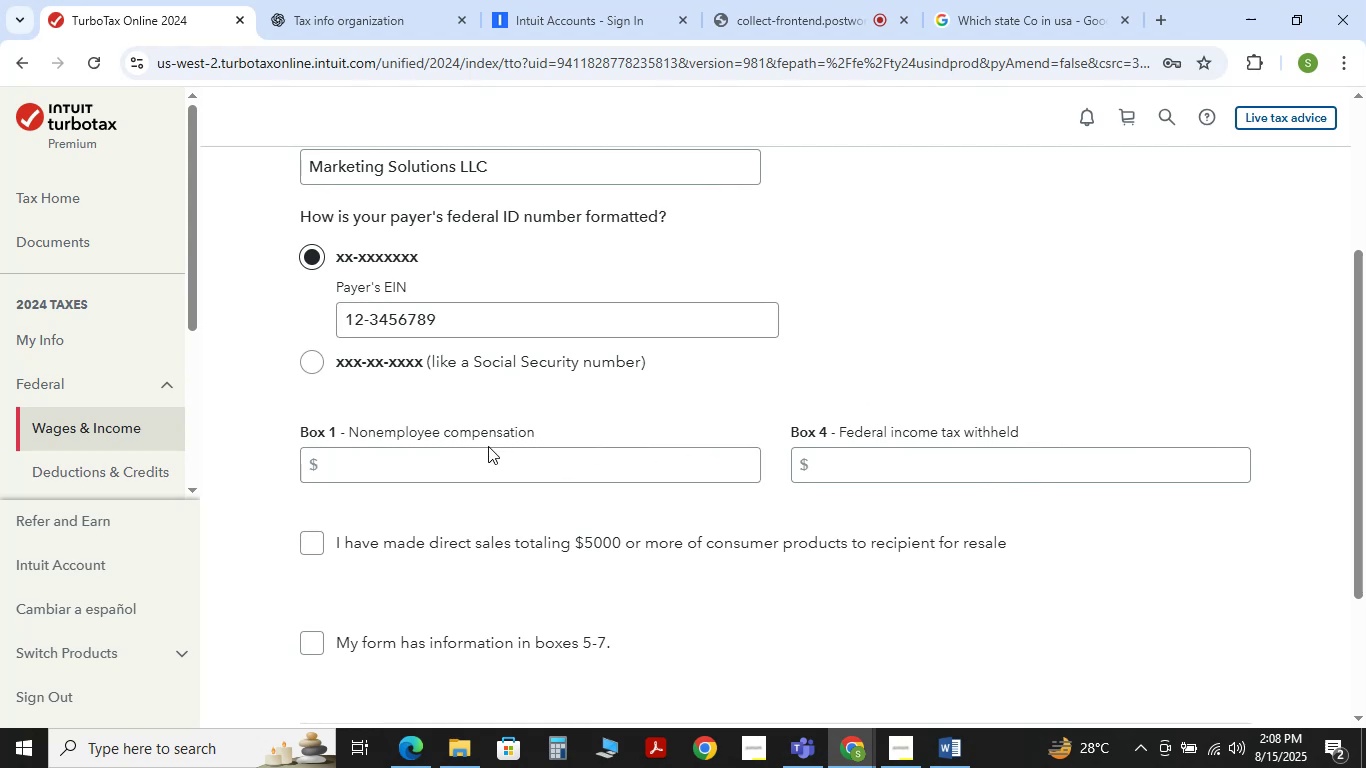 
key(Alt+Tab)
 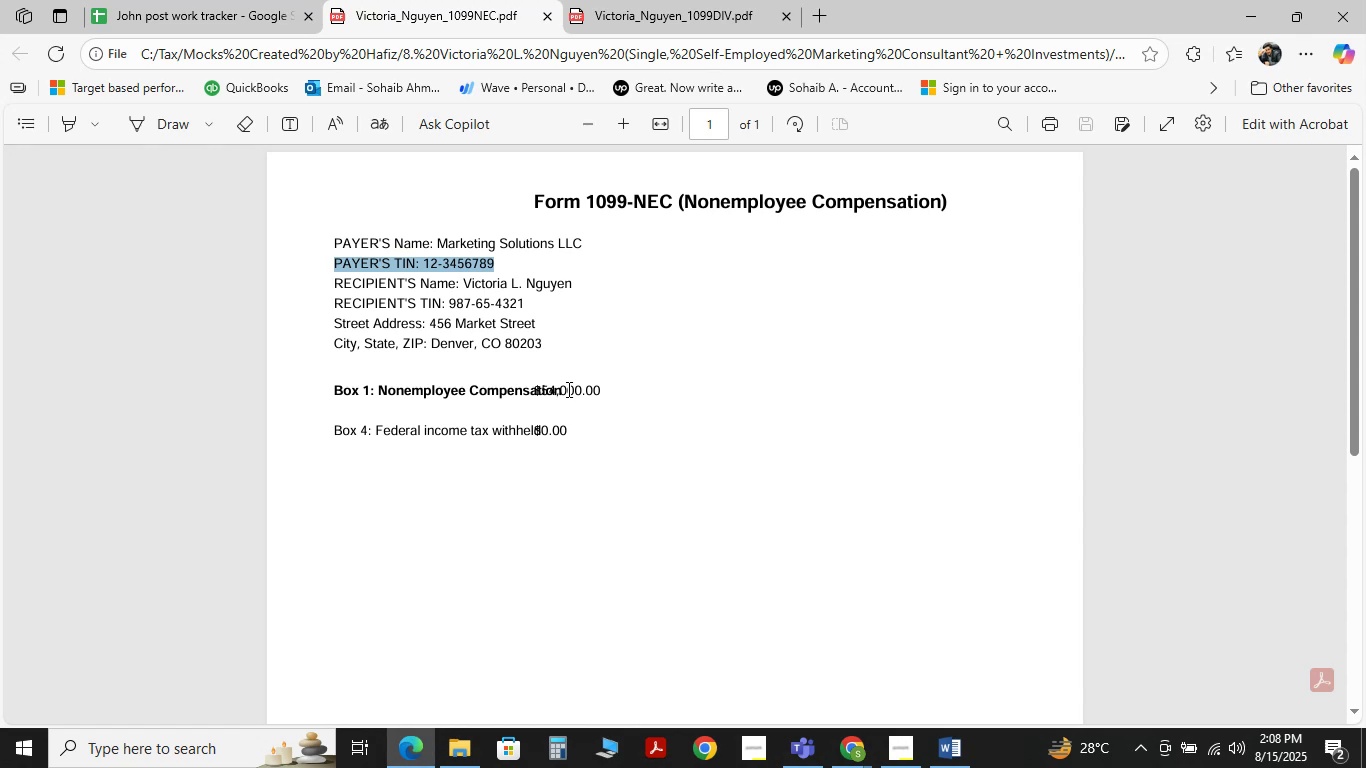 
wait(18.58)
 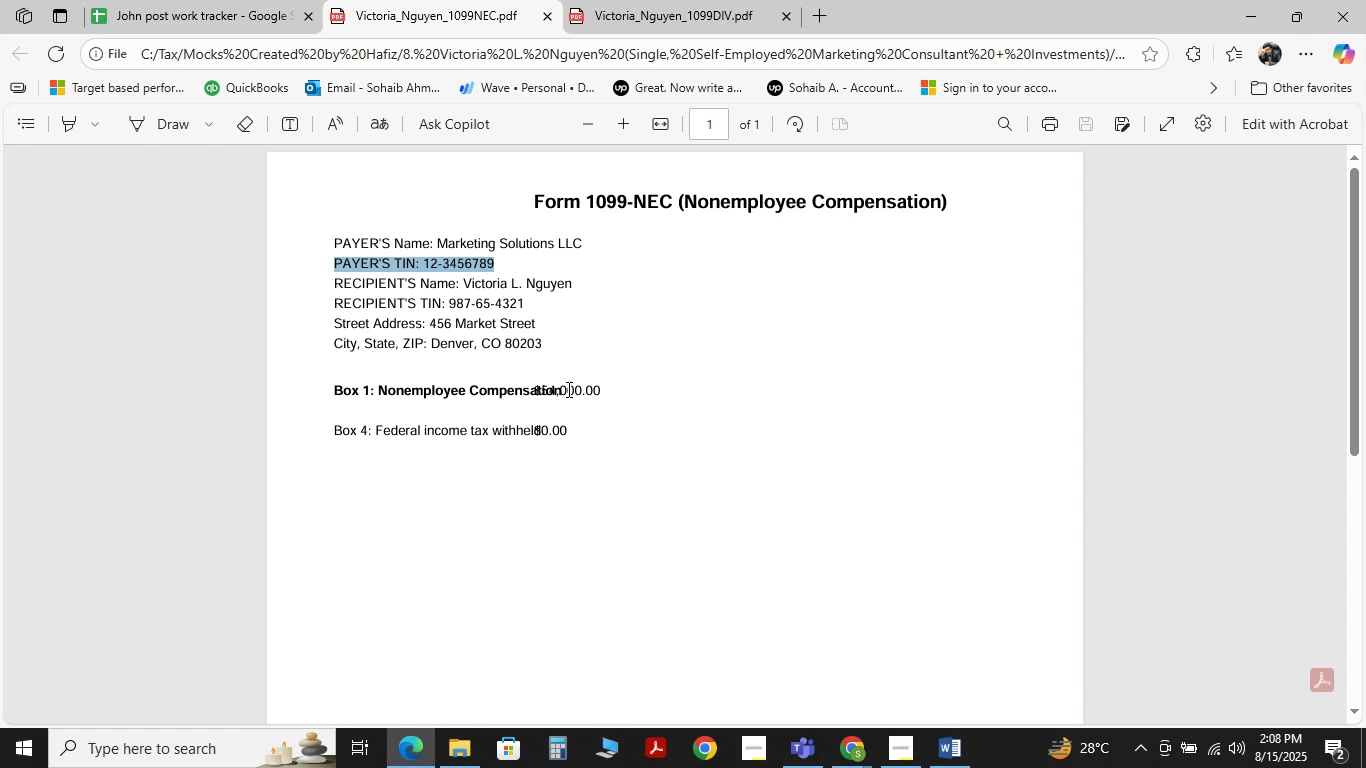 
hold_key(key=ControlLeft, duration=1.52)
scroll: coordinate [593, 387], scroll_direction: up, amount: 2.0
 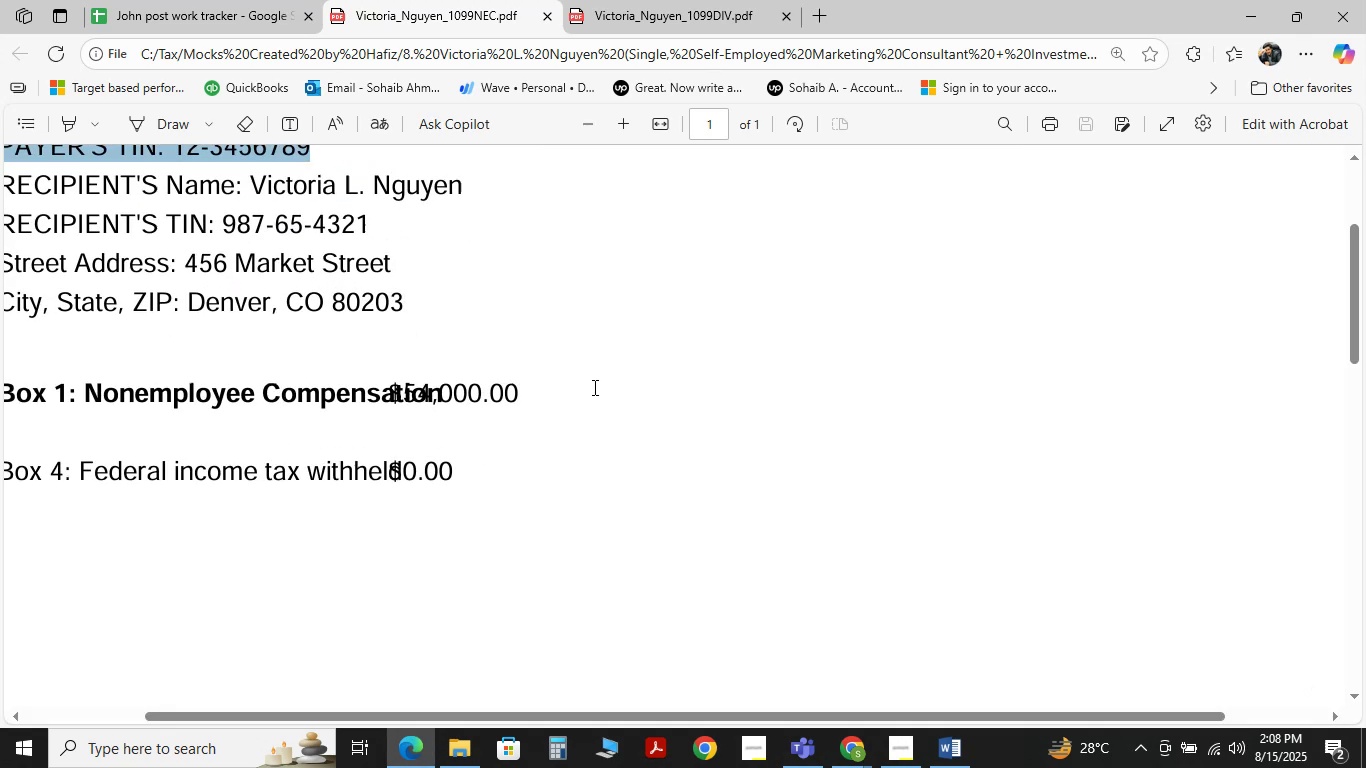 
hold_key(key=ControlLeft, duration=1.52)
scroll: coordinate [587, 386], scroll_direction: up, amount: 2.0
 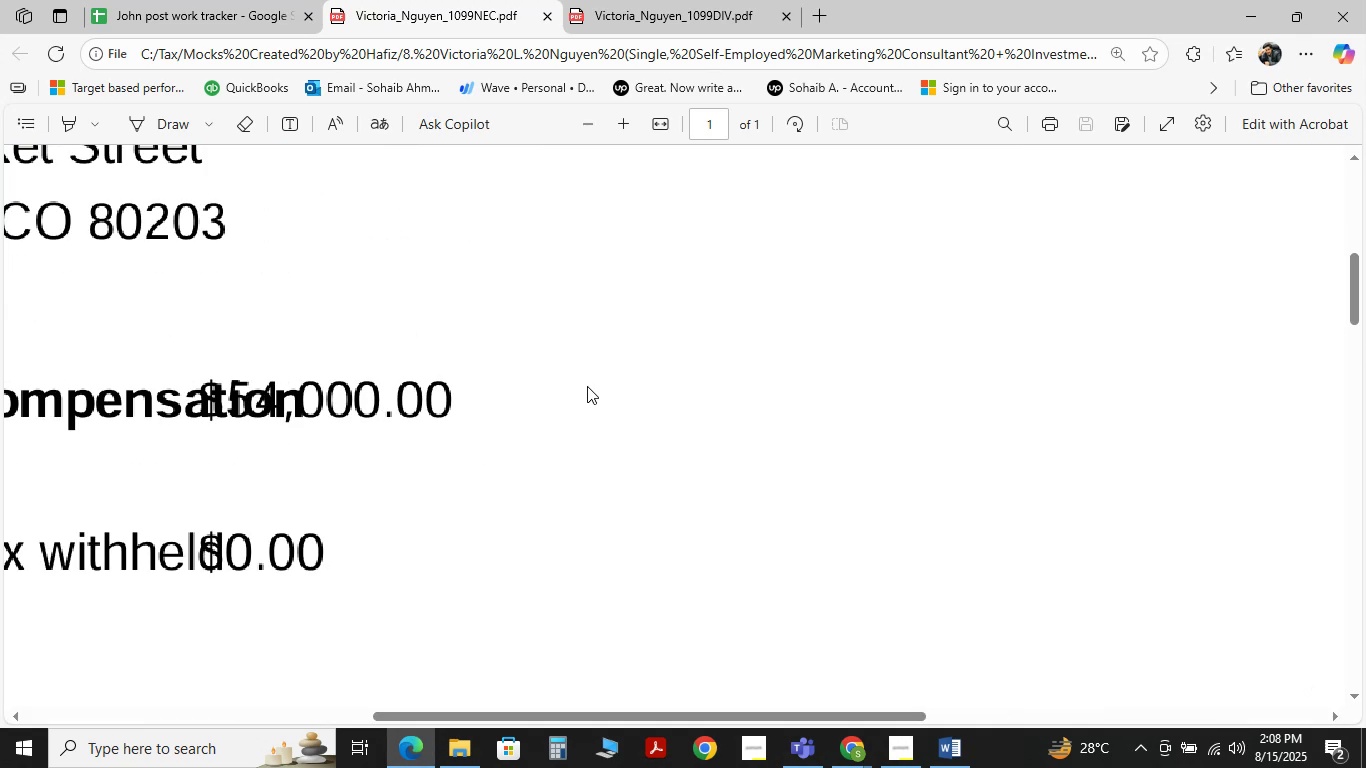 
hold_key(key=ControlLeft, duration=1.52)
scroll: coordinate [585, 386], scroll_direction: up, amount: 1.0
 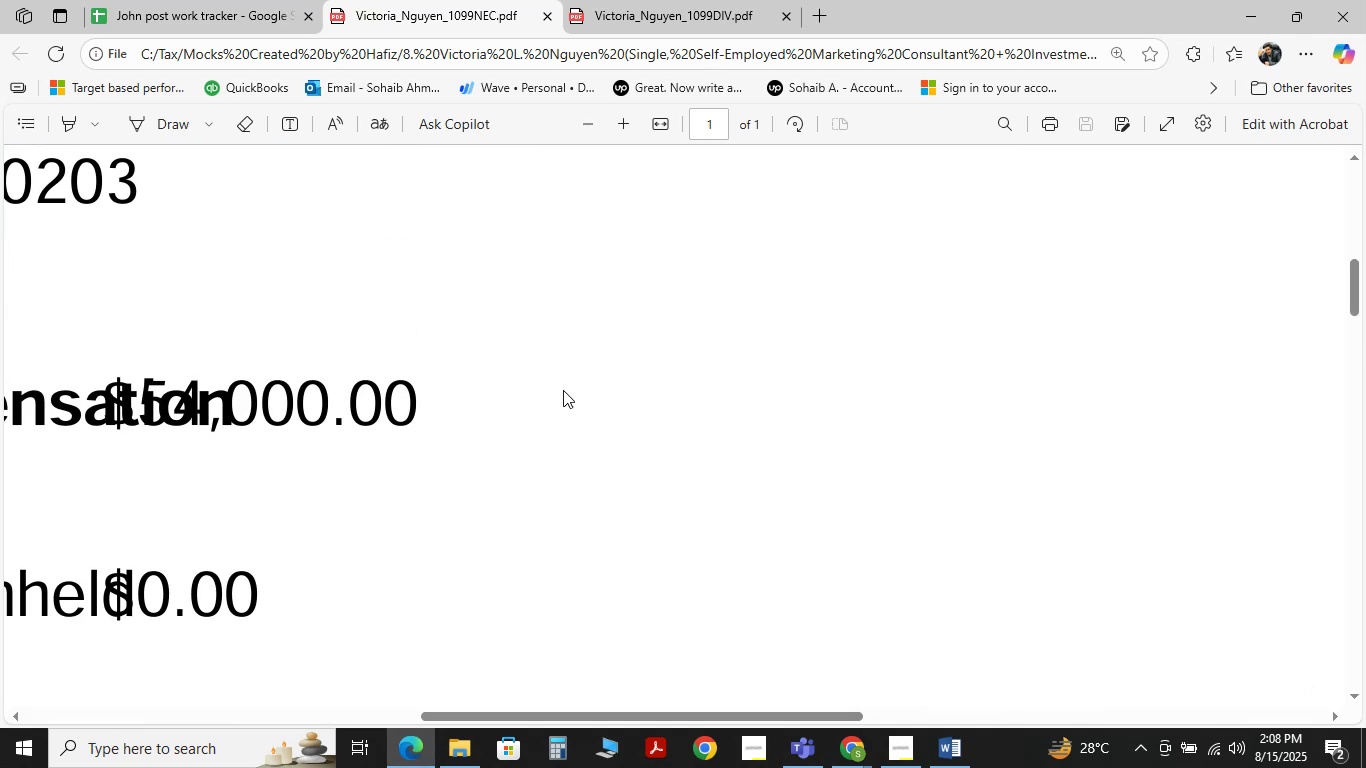 
hold_key(key=ControlLeft, duration=1.52)
 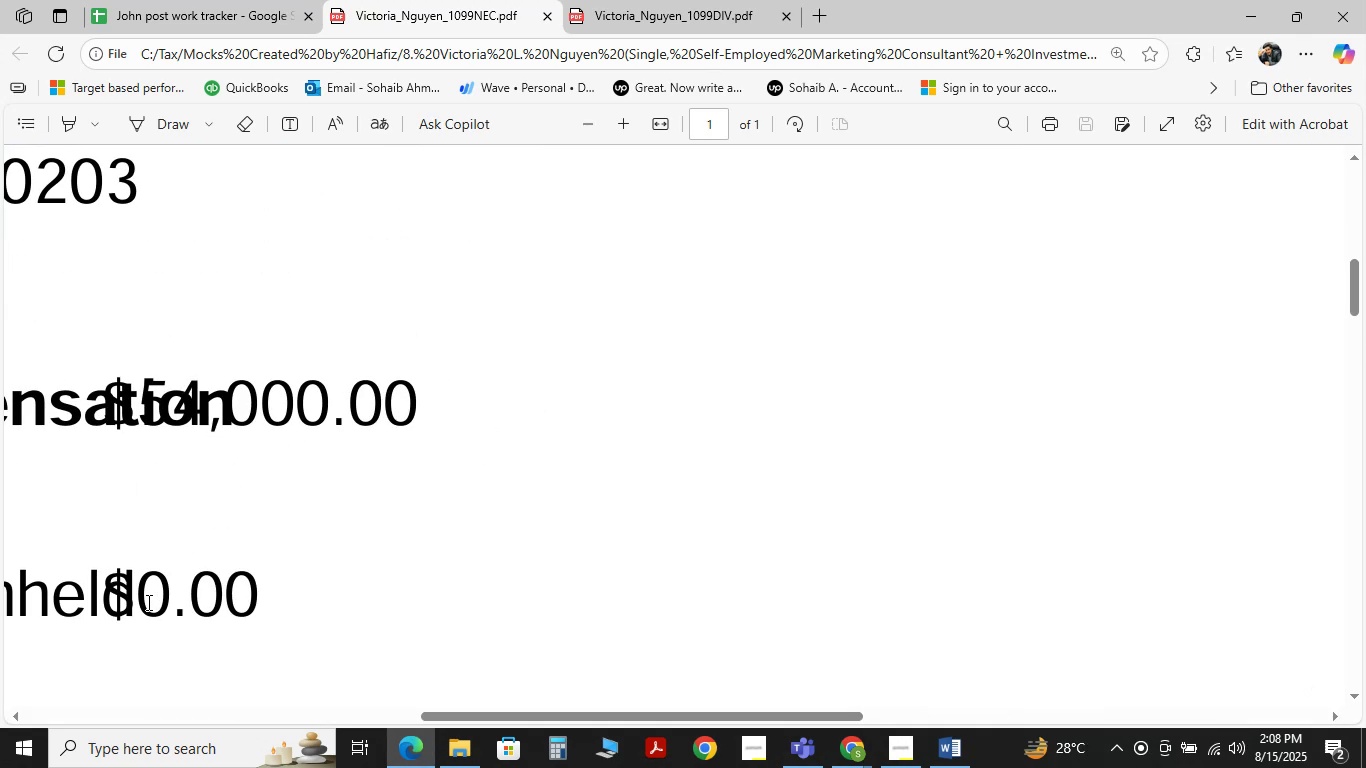 
hold_key(key=ControlLeft, duration=0.47)
 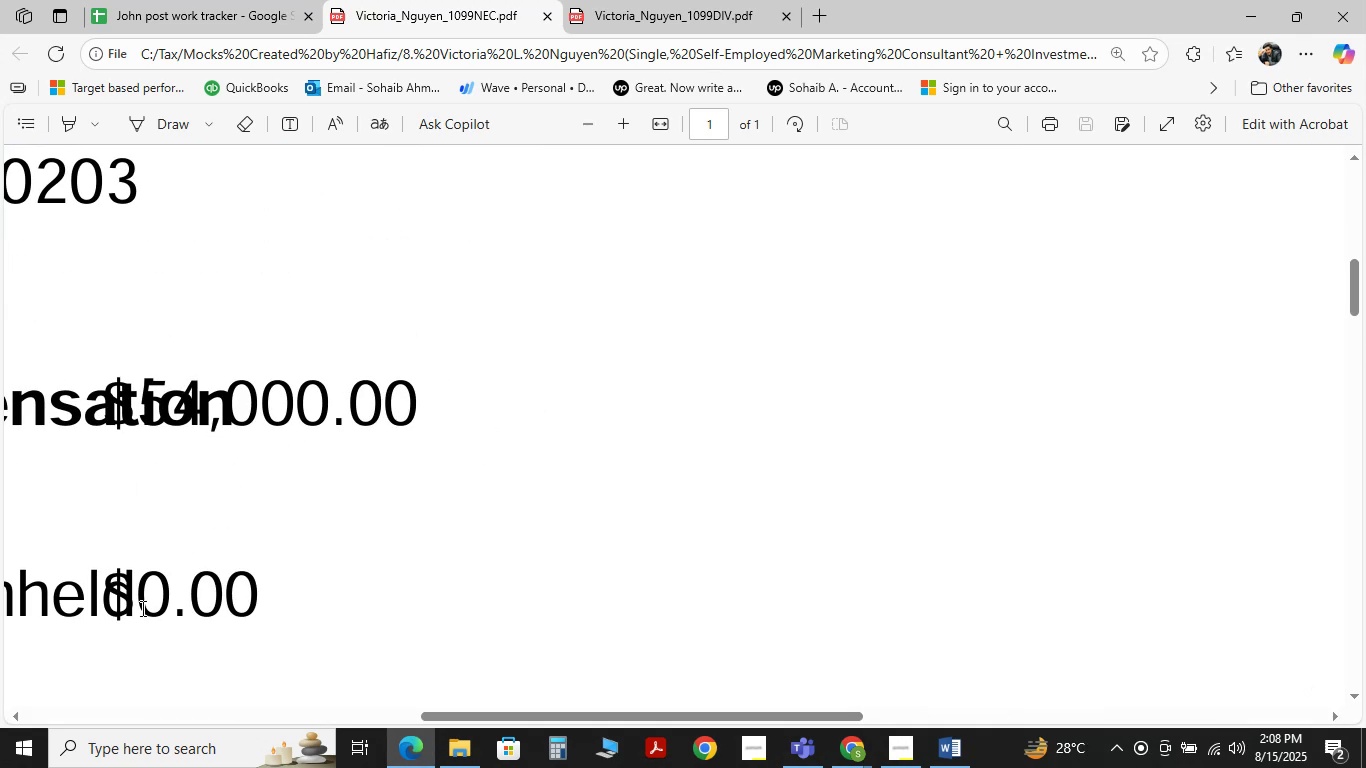 
hold_key(key=ControlLeft, duration=1.52)
 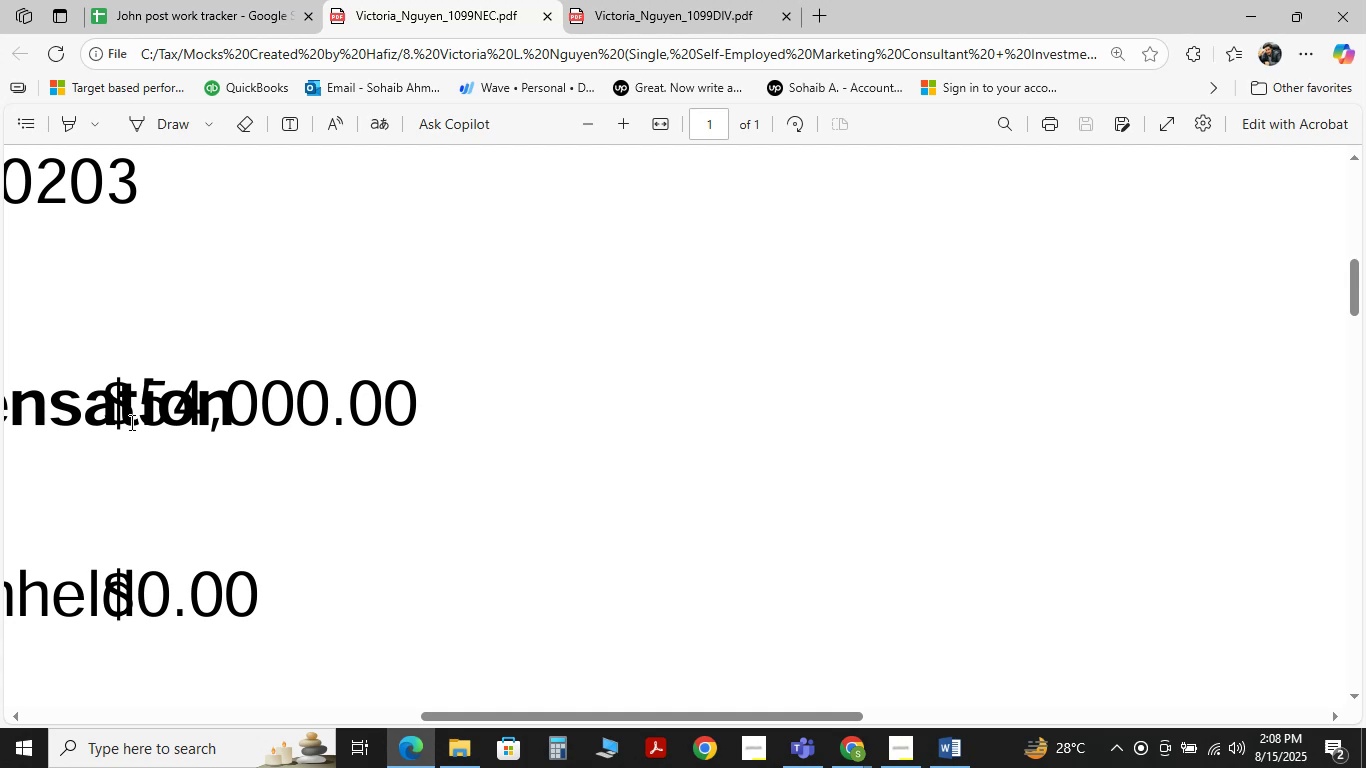 
key(Control+ControlLeft)
 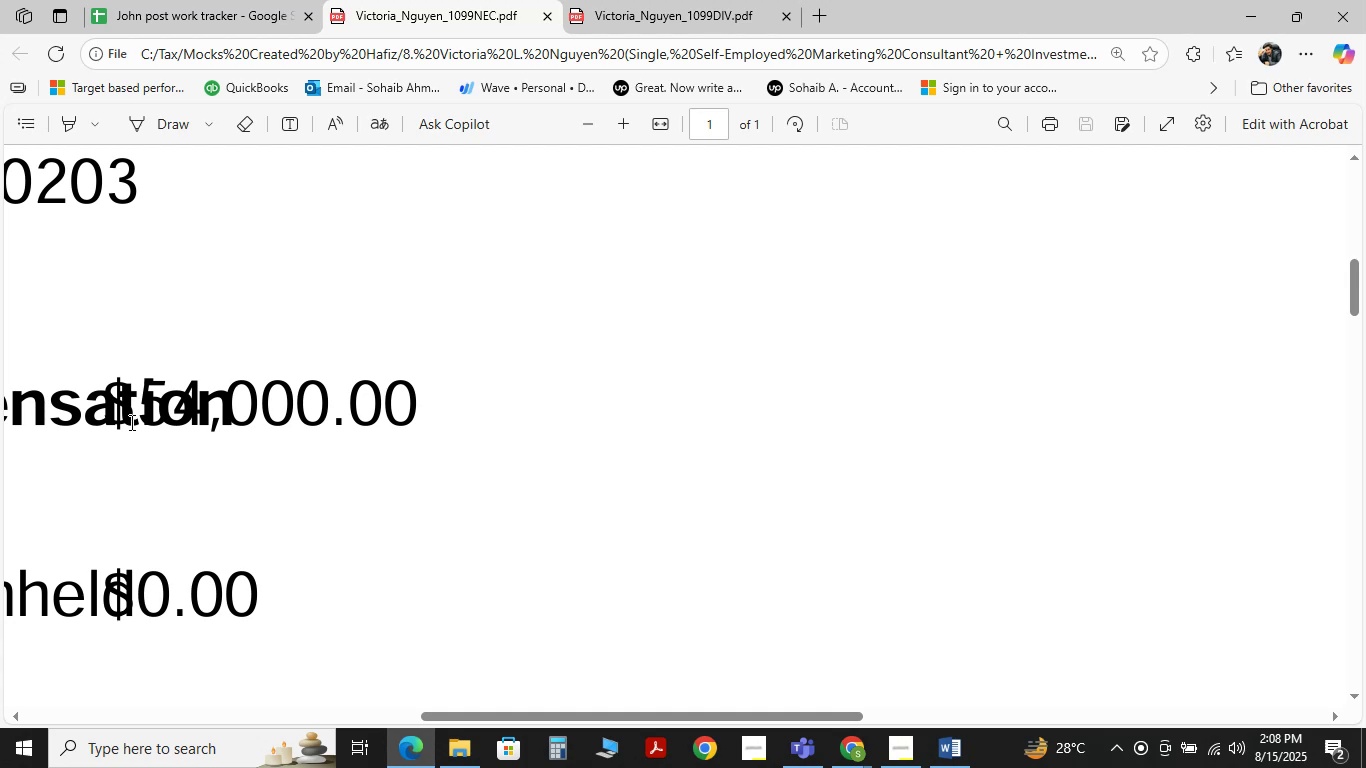 
key(Control+ControlLeft)
 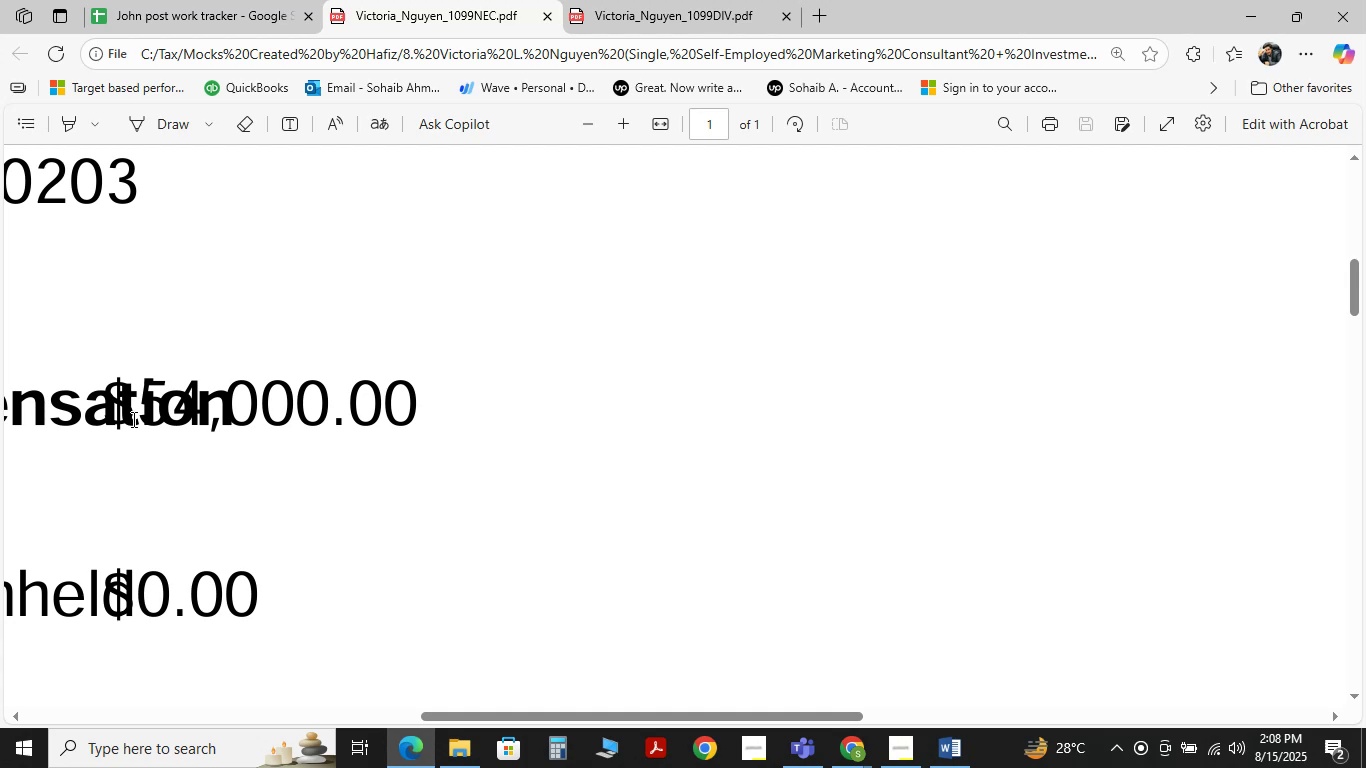 
key(Control+ControlLeft)
 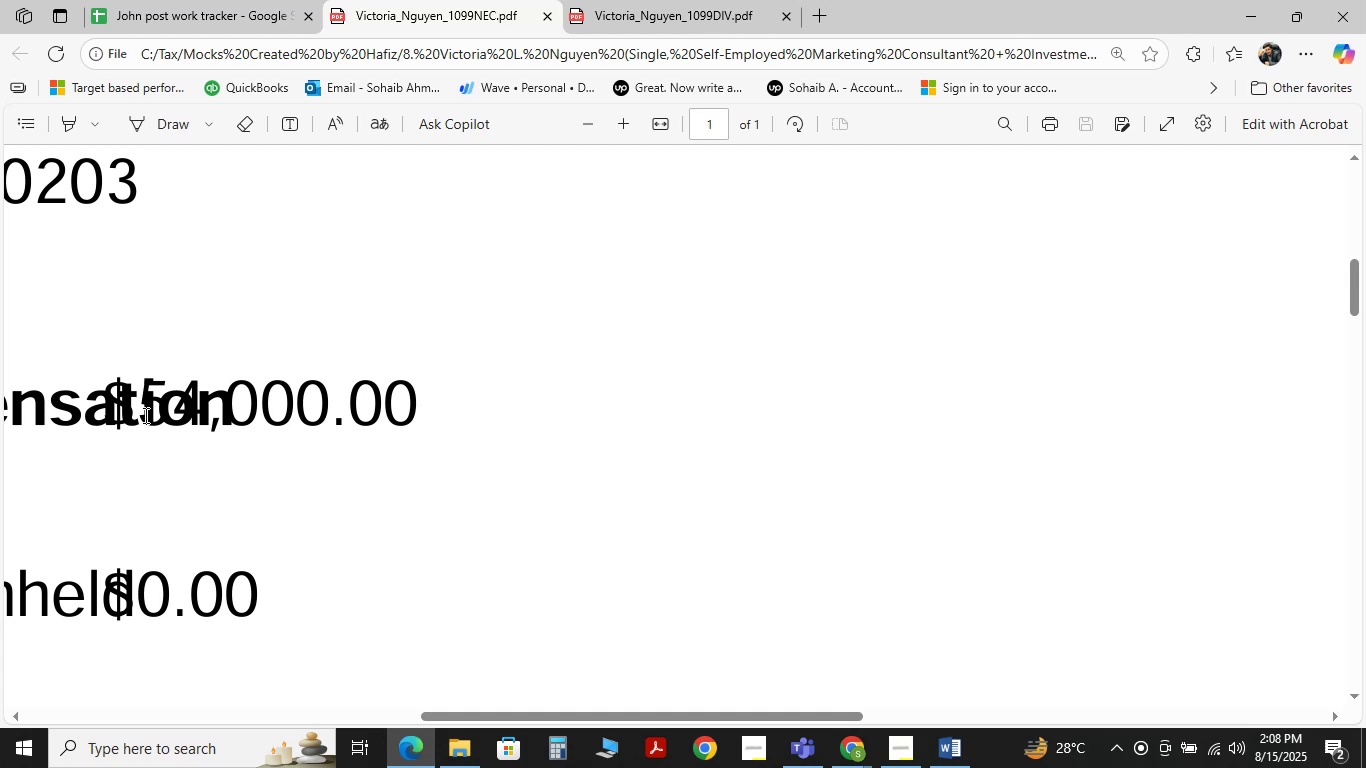 
key(Control+ControlLeft)
 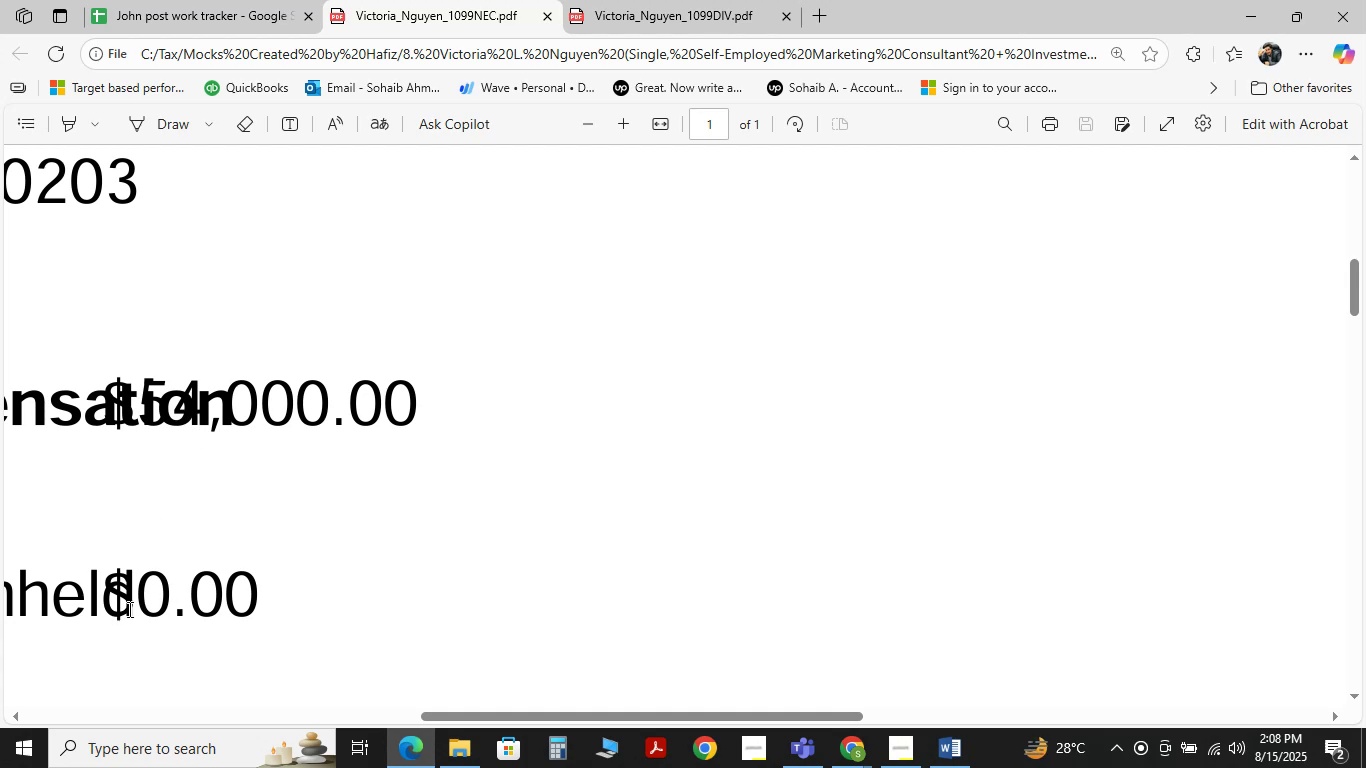 
hold_key(key=ControlLeft, duration=1.5)
scroll: coordinate [133, 605], scroll_direction: up, amount: 3.0
 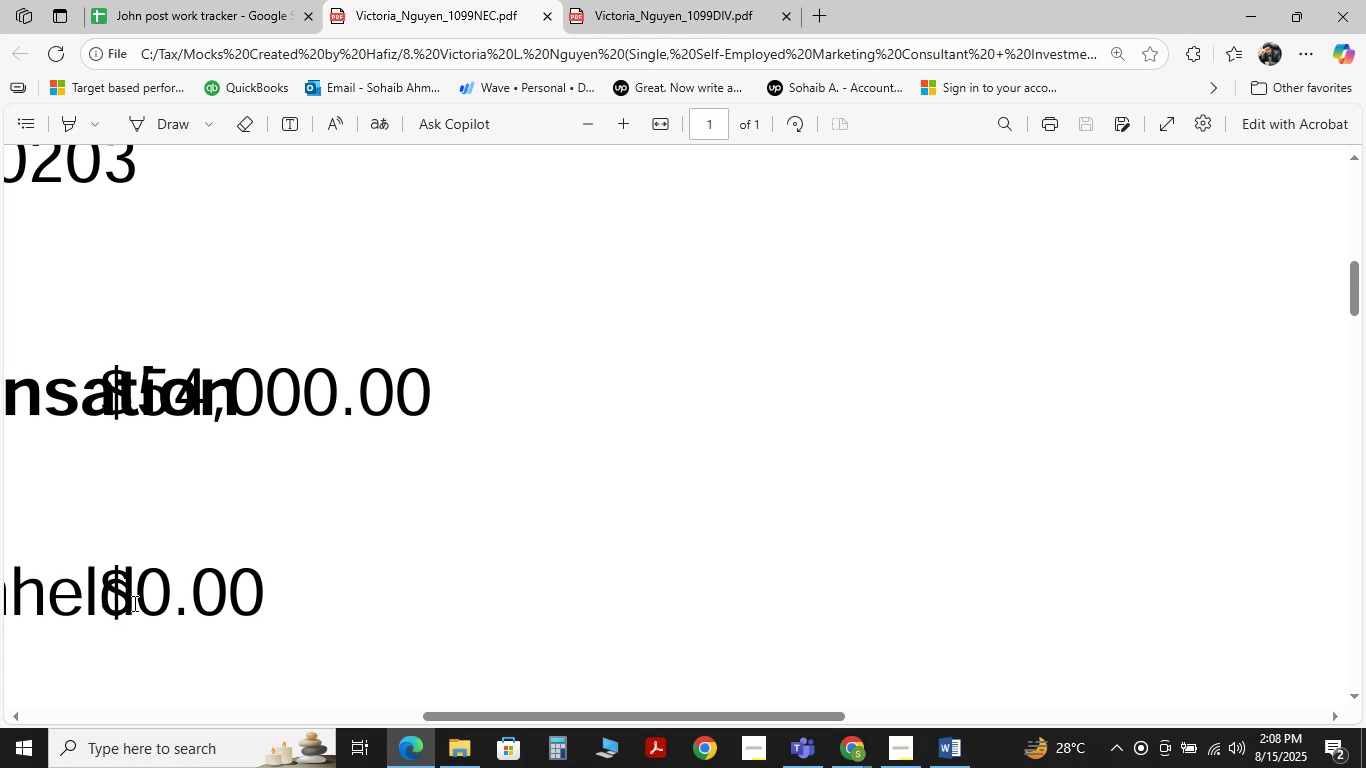 
key(Control+ControlLeft)
 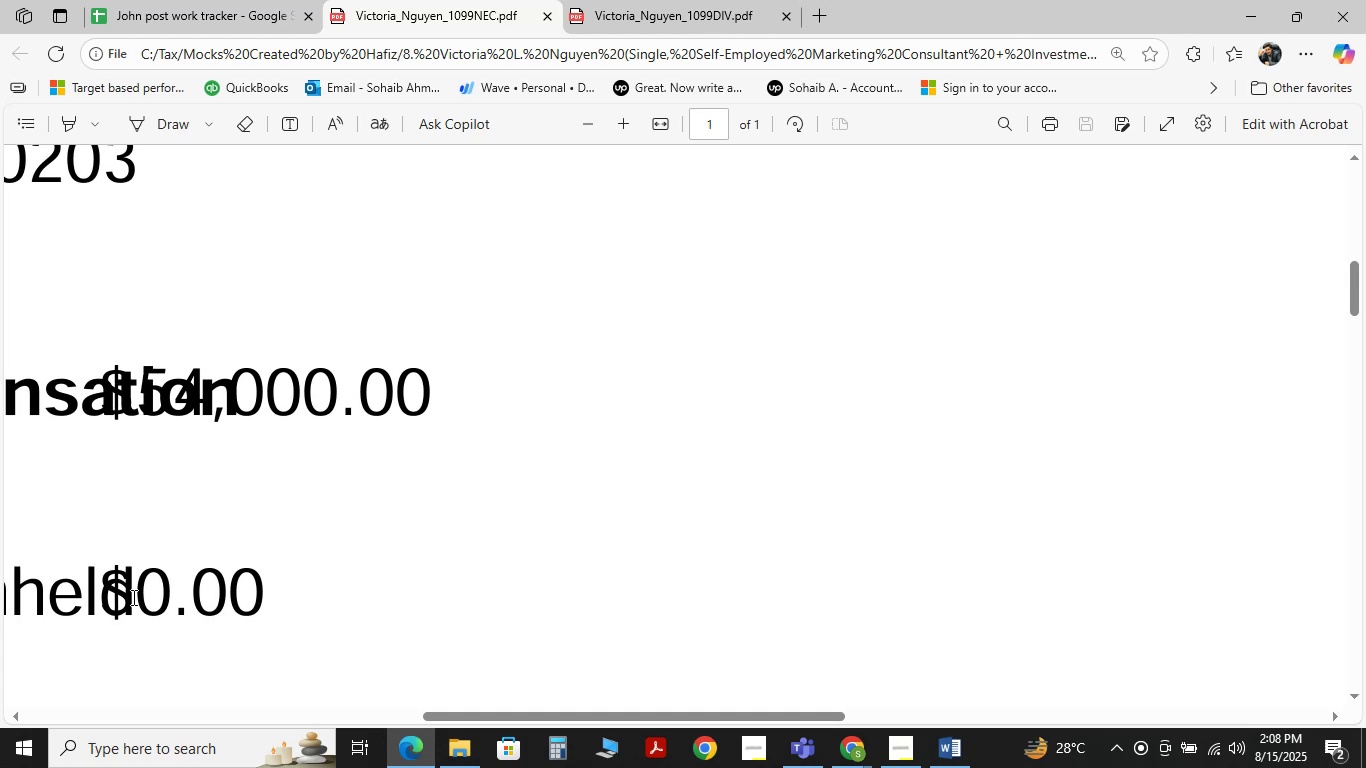 
key(Control+ControlLeft)
 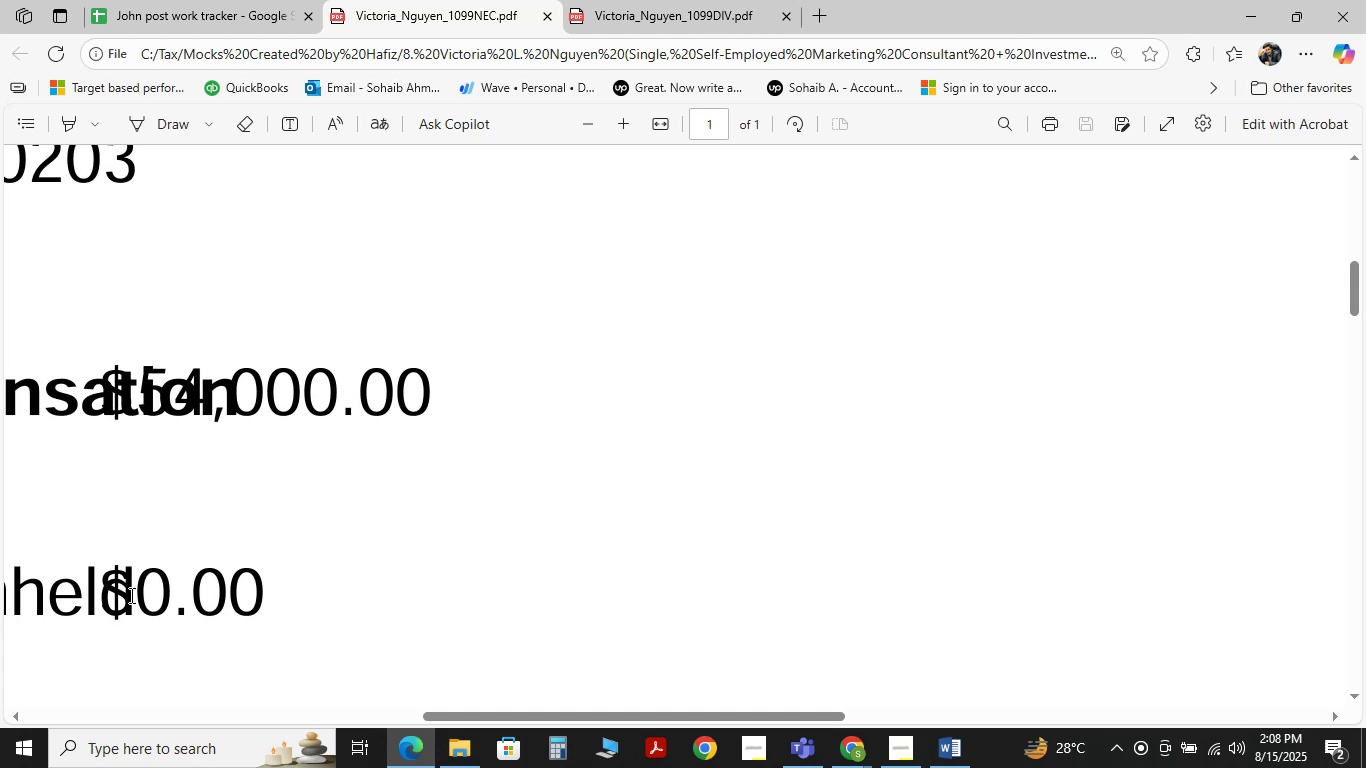 
key(Control+ControlLeft)
 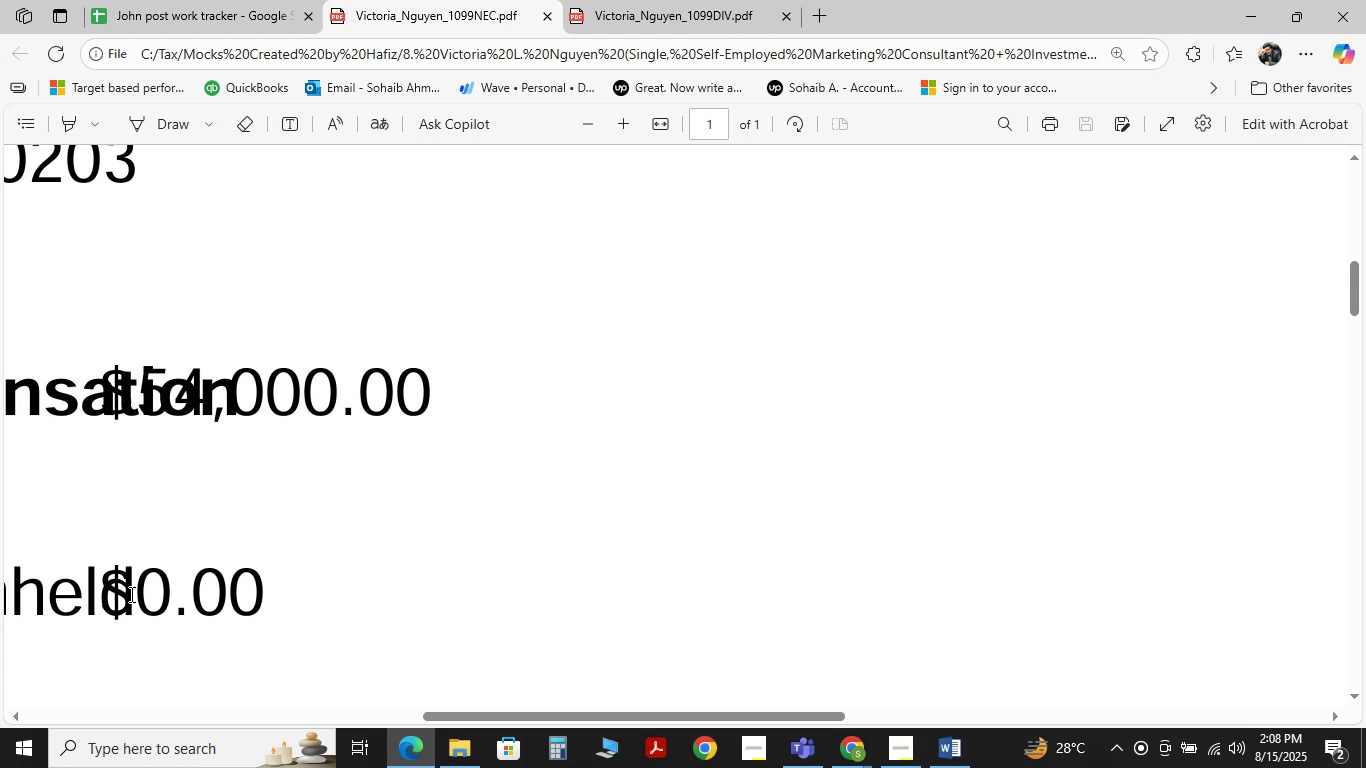 
key(Control+ControlLeft)
 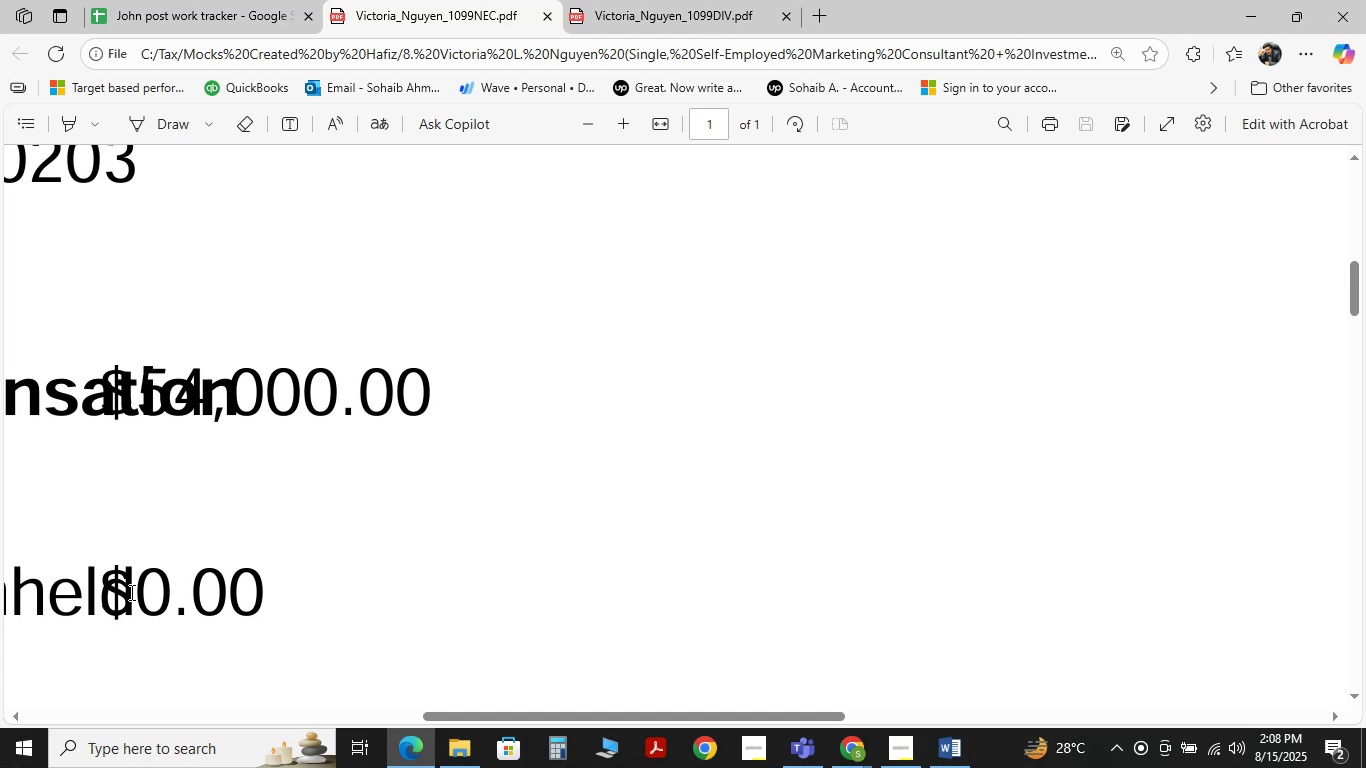 
key(Control+ControlLeft)
 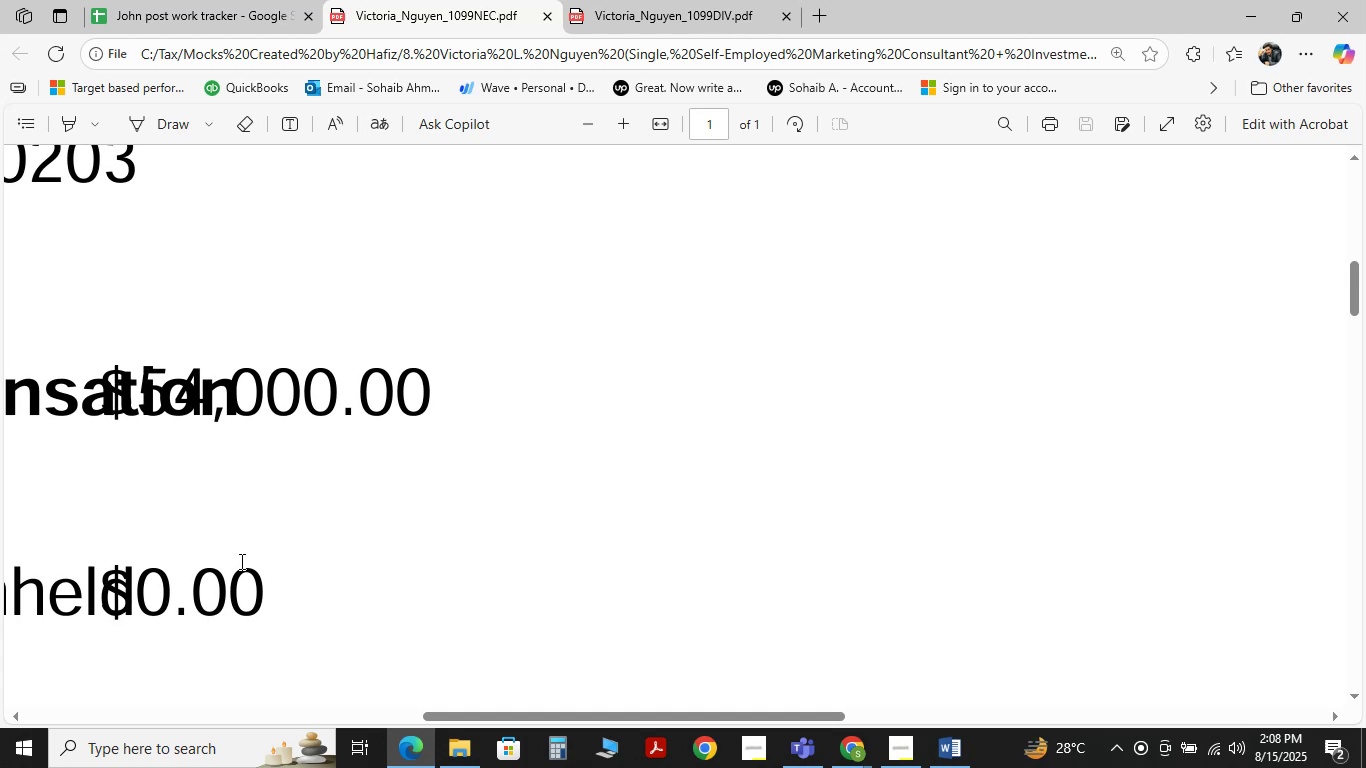 
scroll: coordinate [266, 548], scroll_direction: none, amount: 0.0
 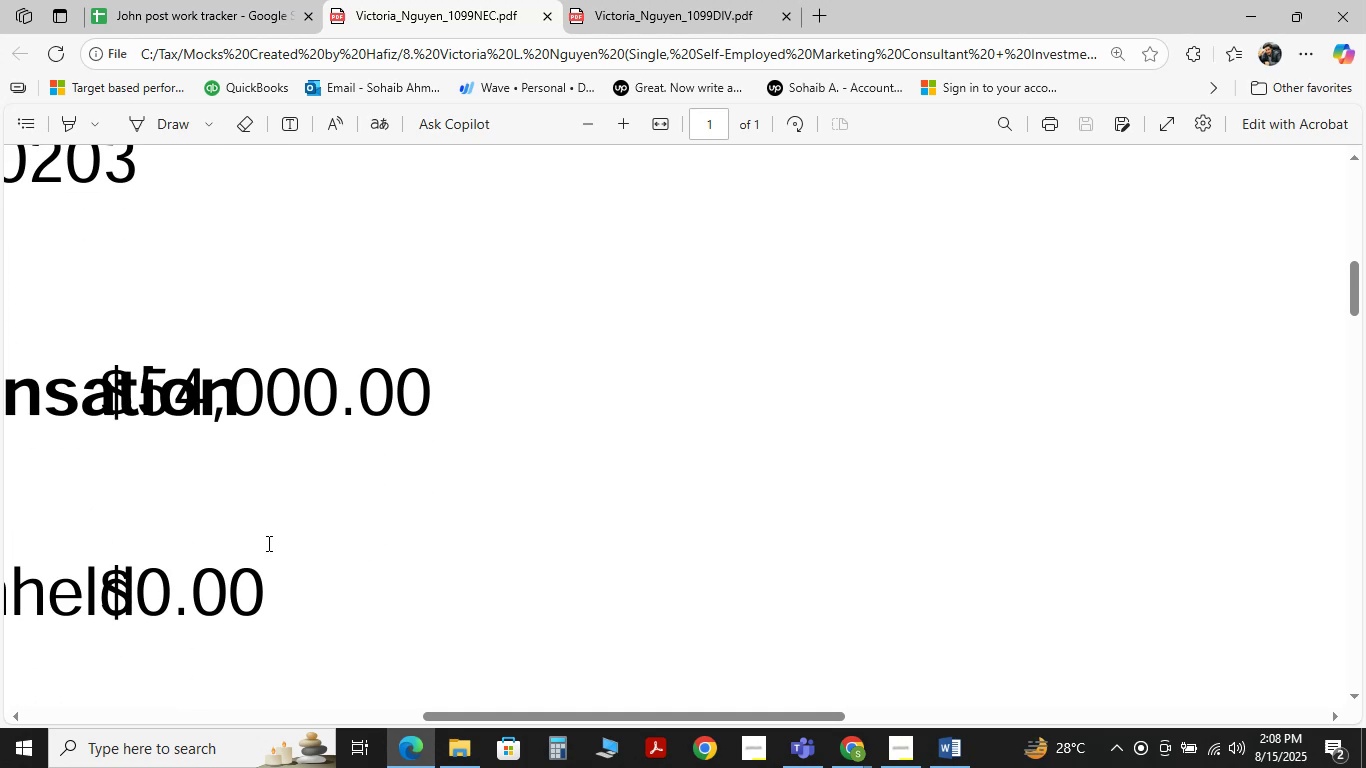 
hold_key(key=ControlLeft, duration=0.99)
scroll: coordinate [267, 540], scroll_direction: up, amount: 1.0
 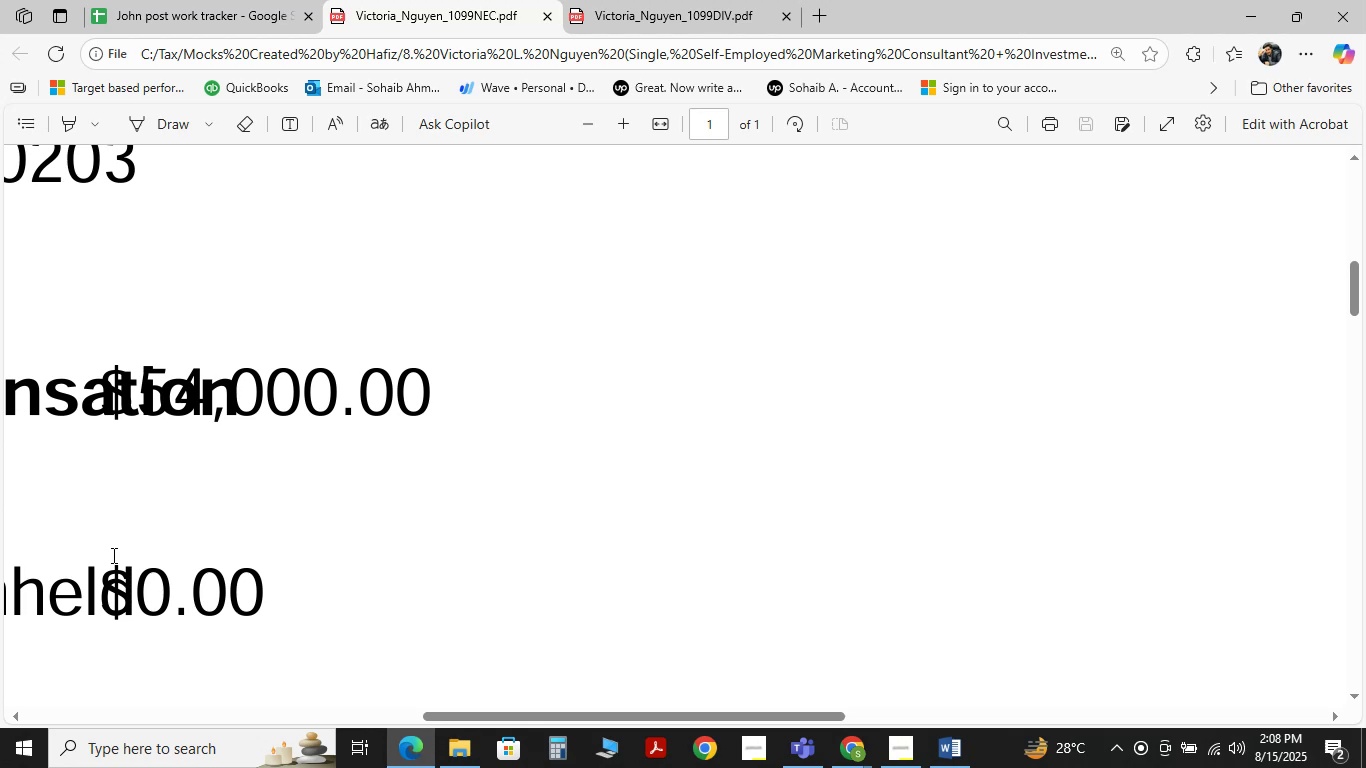 
hold_key(key=ControlLeft, duration=0.71)
 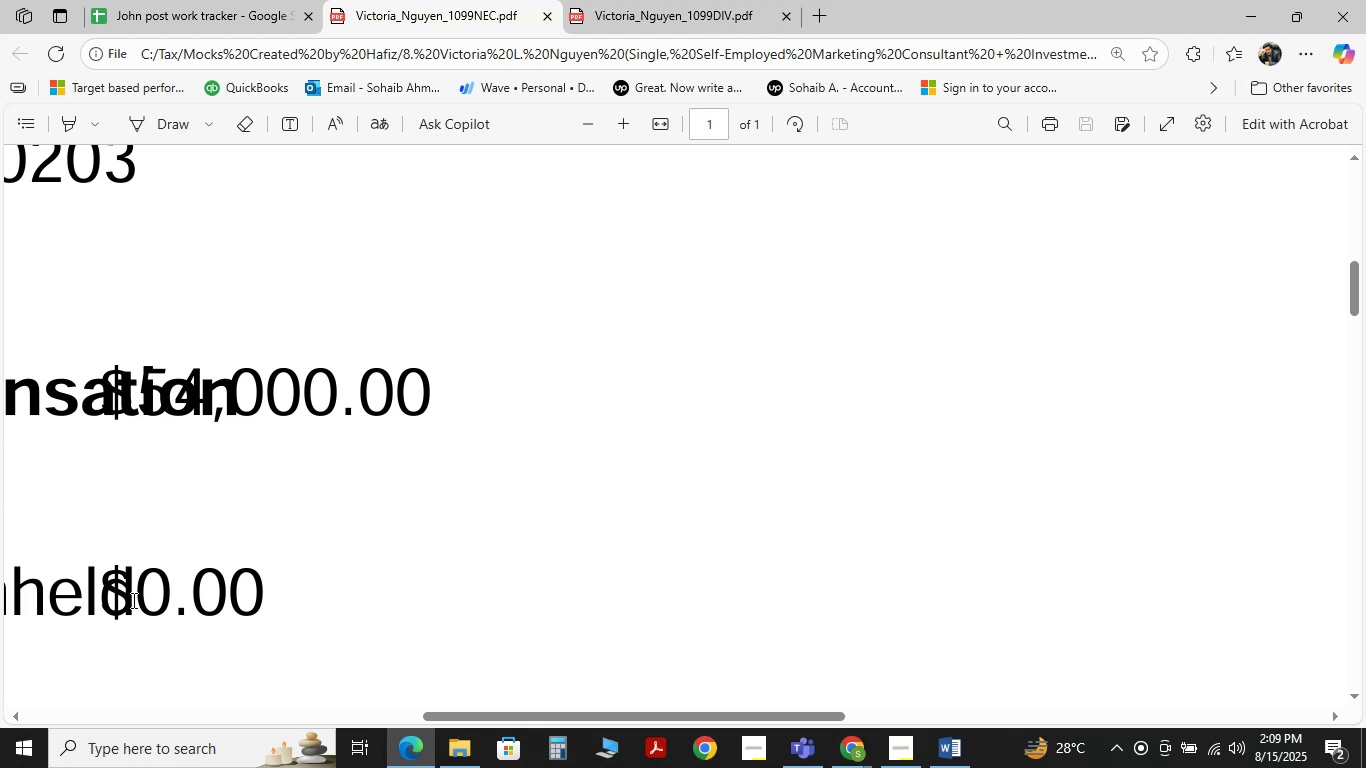 
hold_key(key=ControlLeft, duration=0.79)
 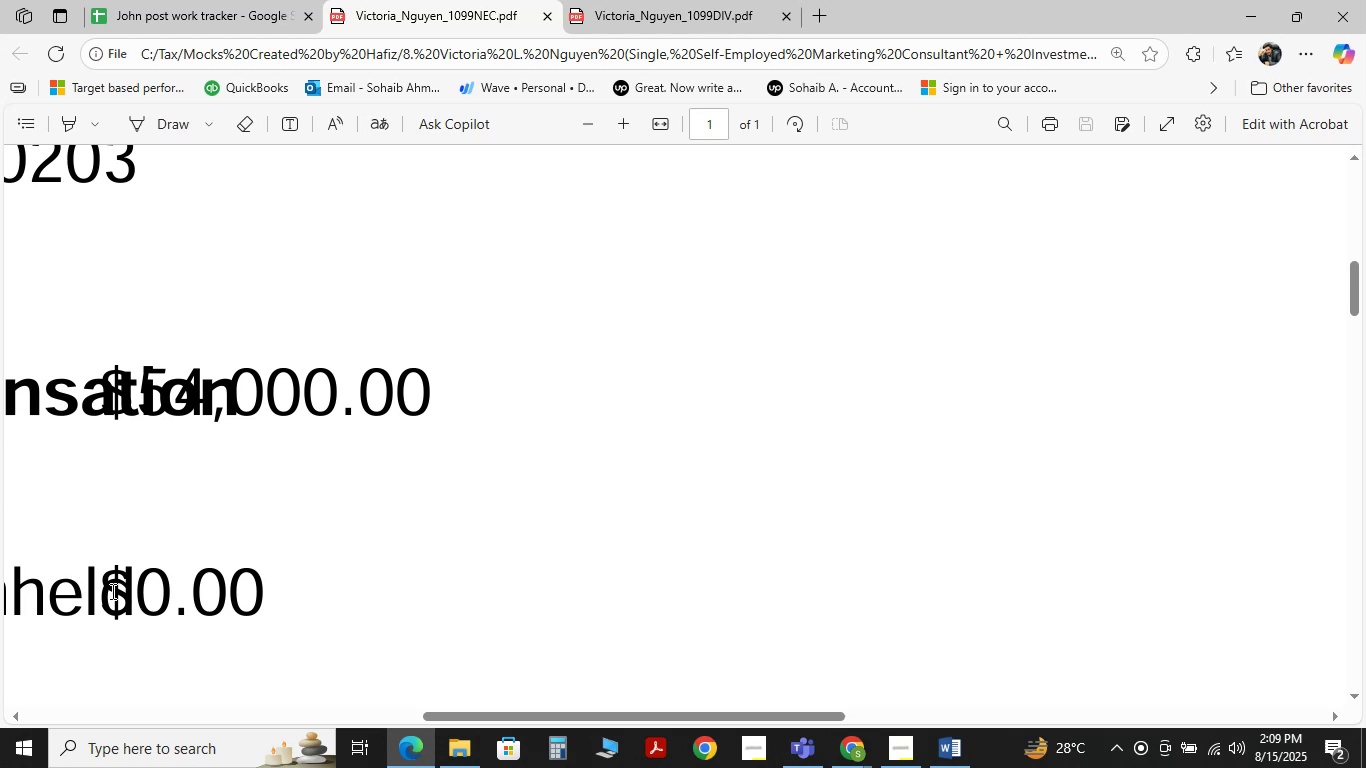 
wait(5.81)
 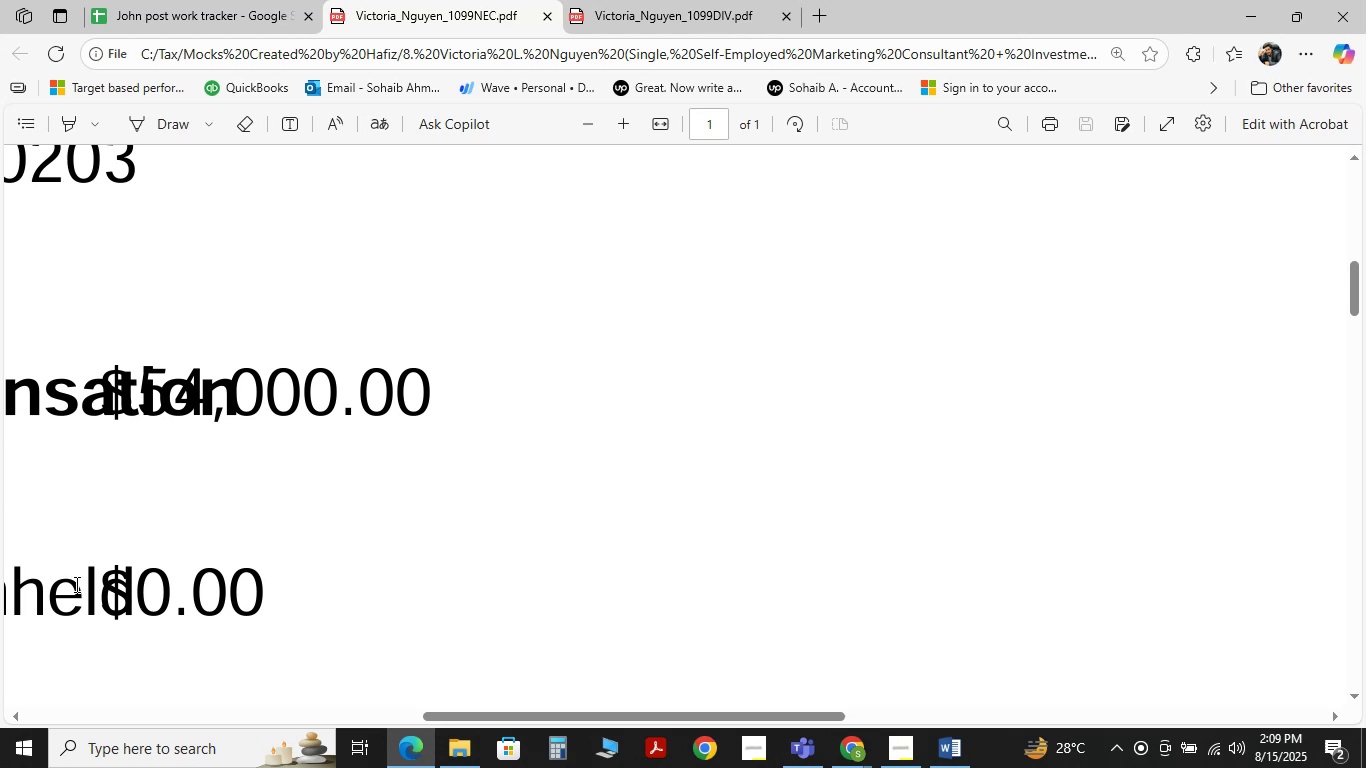 
hold_key(key=ControlLeft, duration=1.06)
scroll: coordinate [108, 587], scroll_direction: down, amount: 4.0
 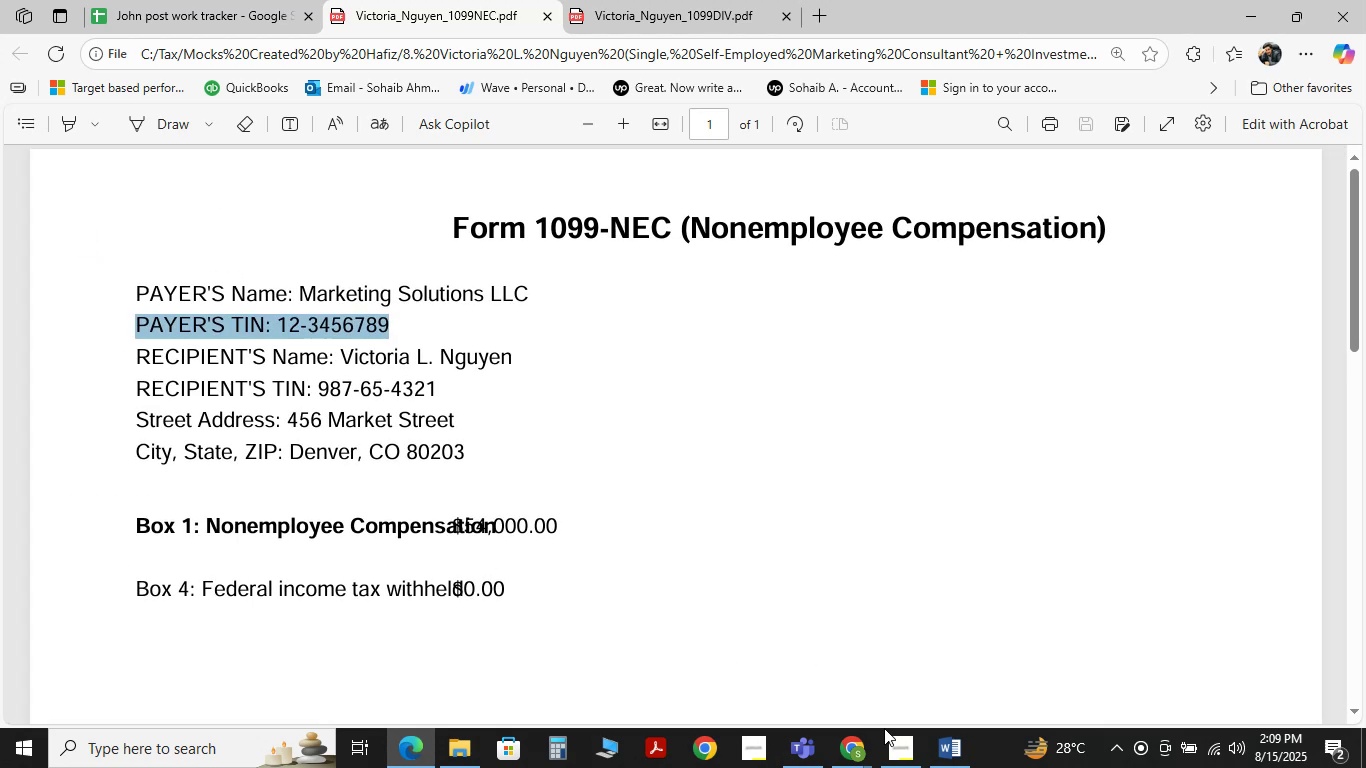 
mouse_move([840, 725])
 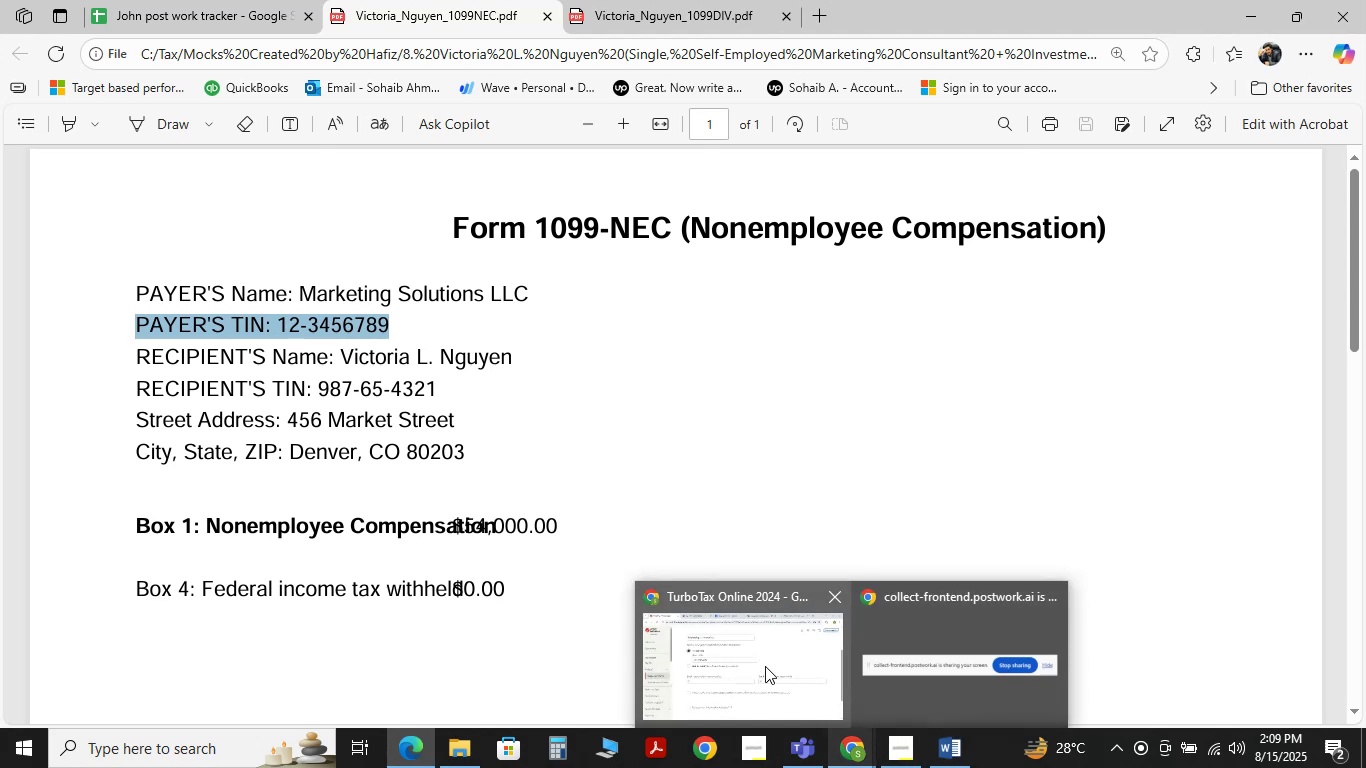 
double_click([765, 666])
 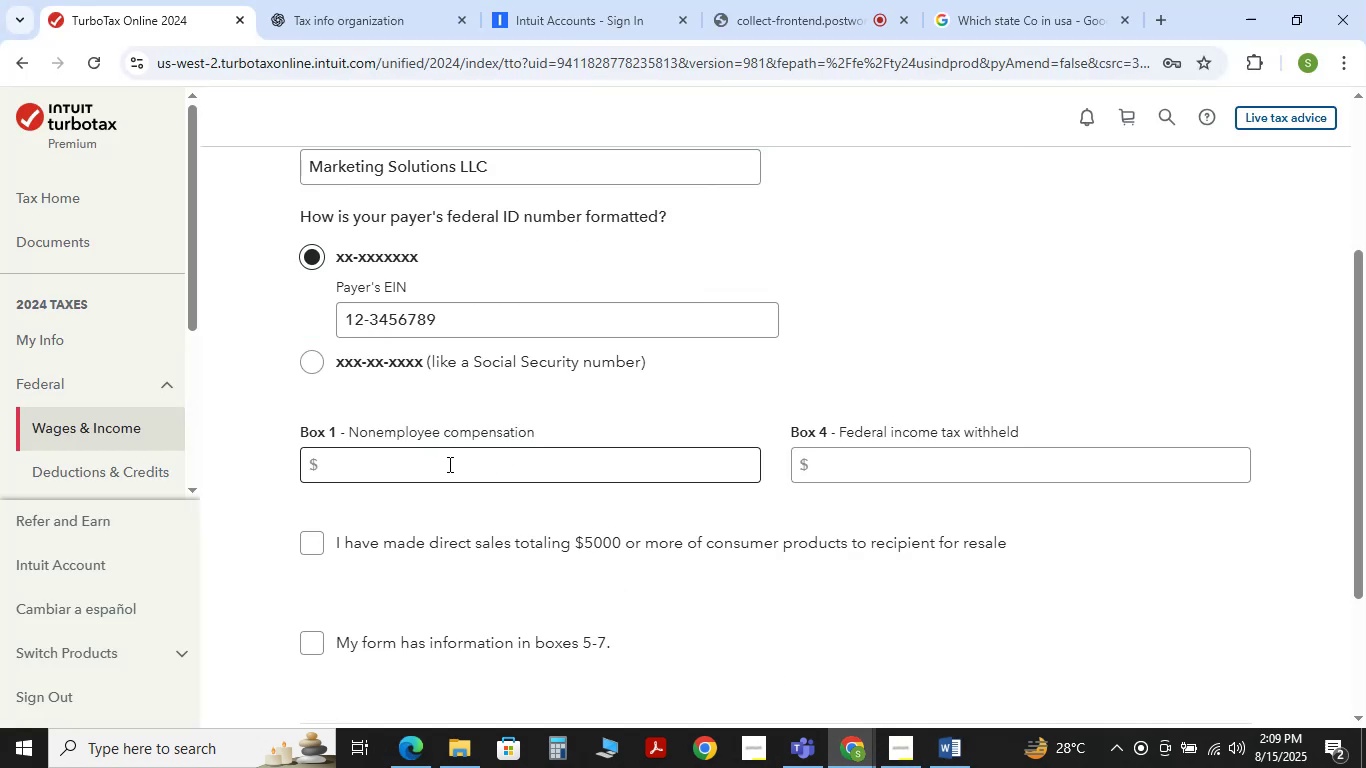 
double_click([464, 470])
 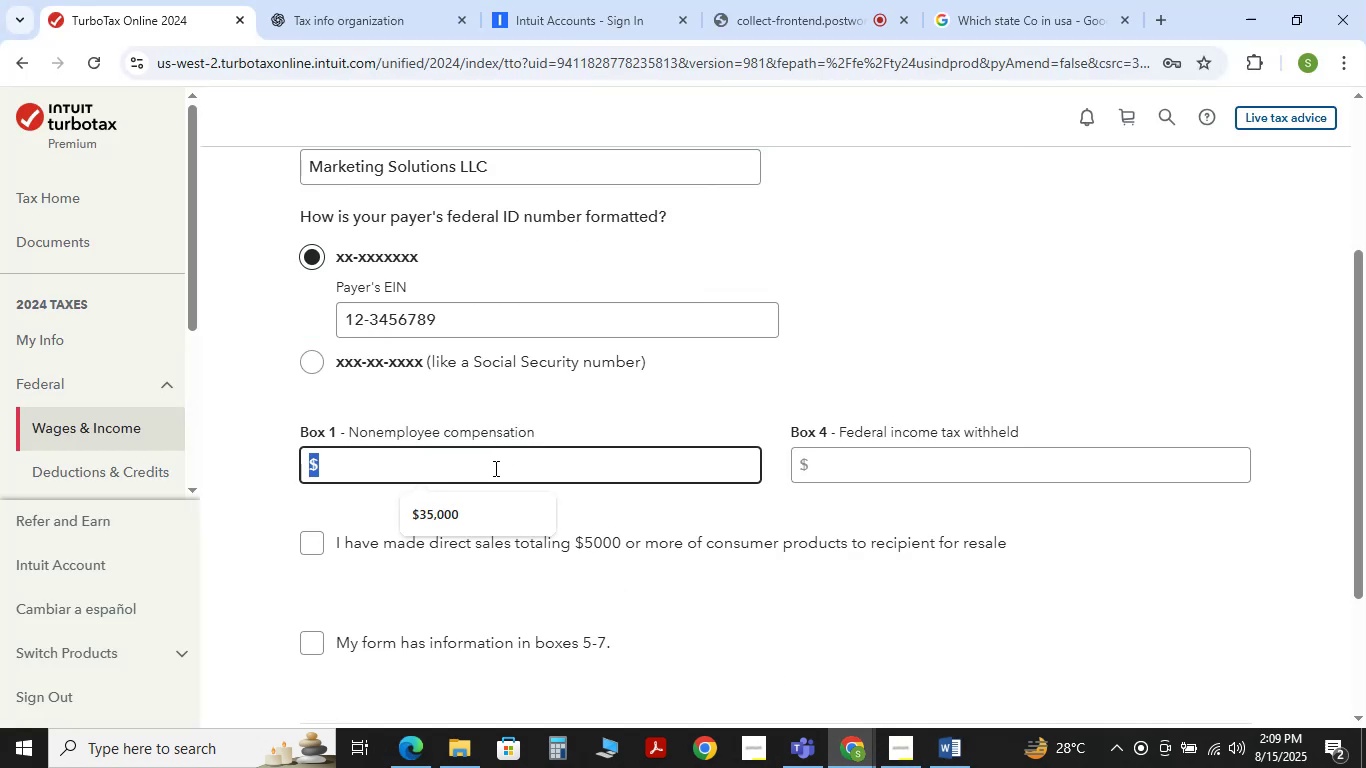 
double_click([490, 465])
 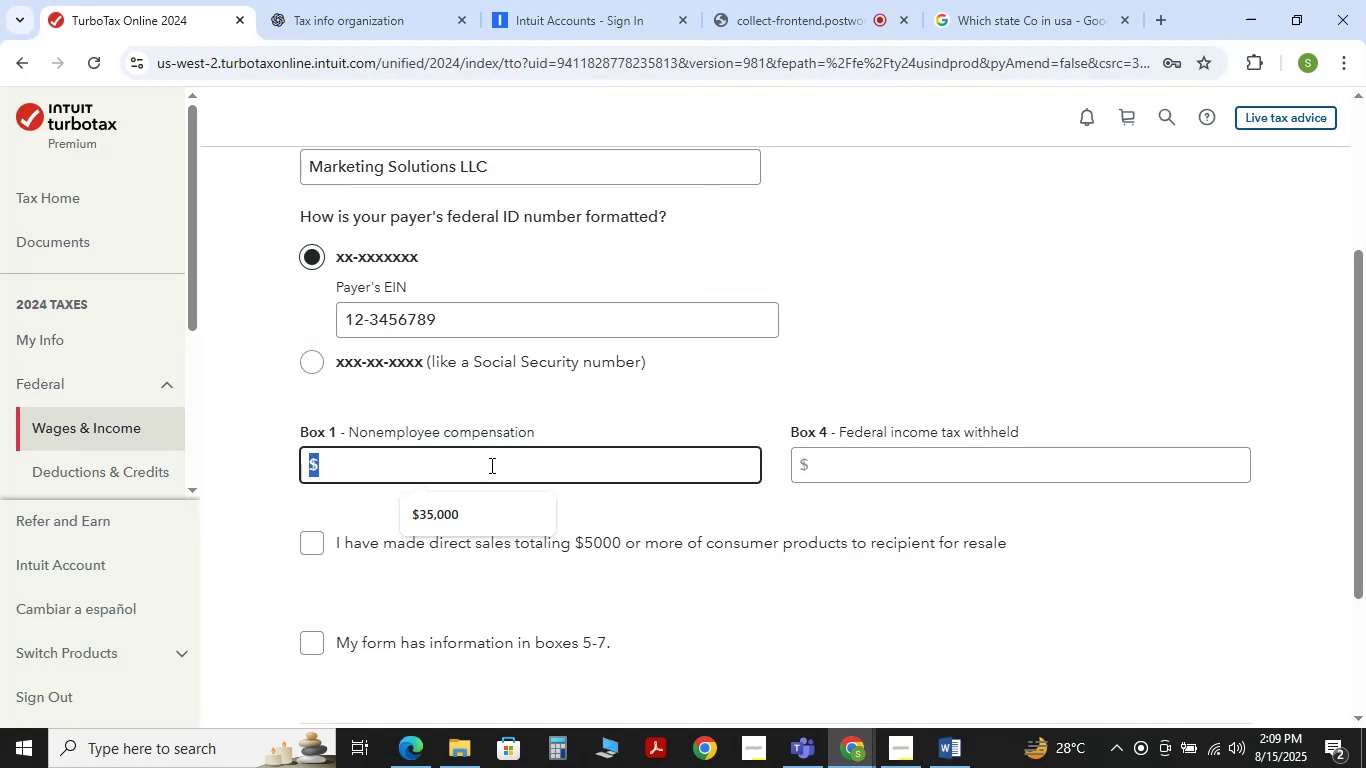 
left_click([490, 465])
 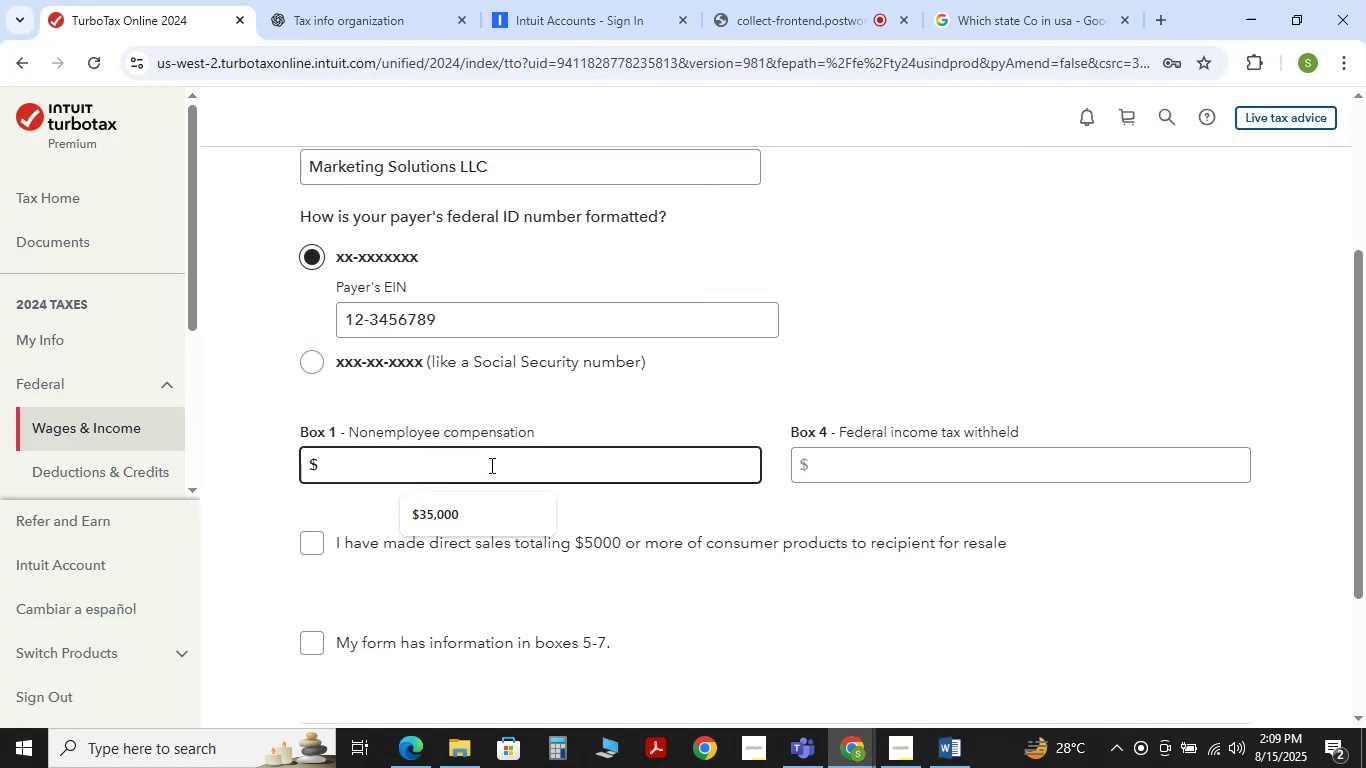 
key(Numpad5)
 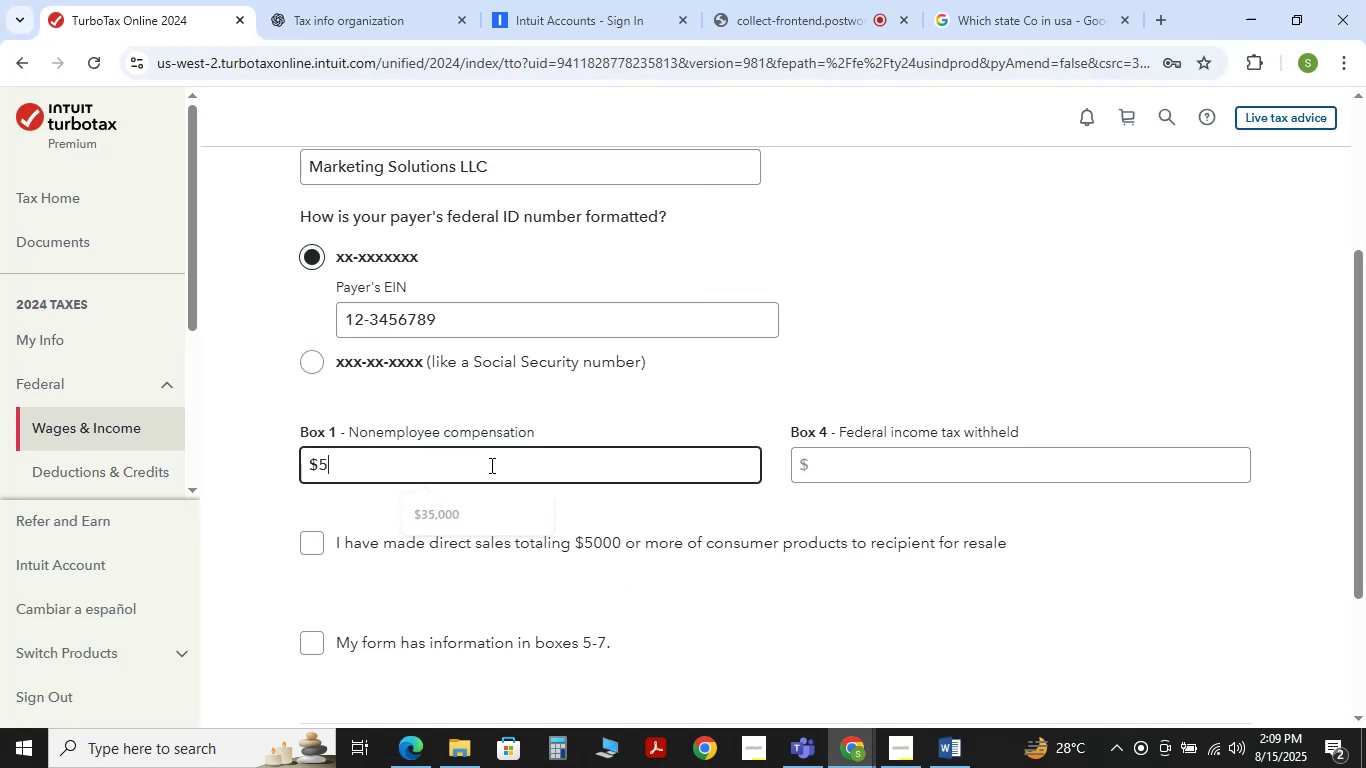 
key(Numpad4)
 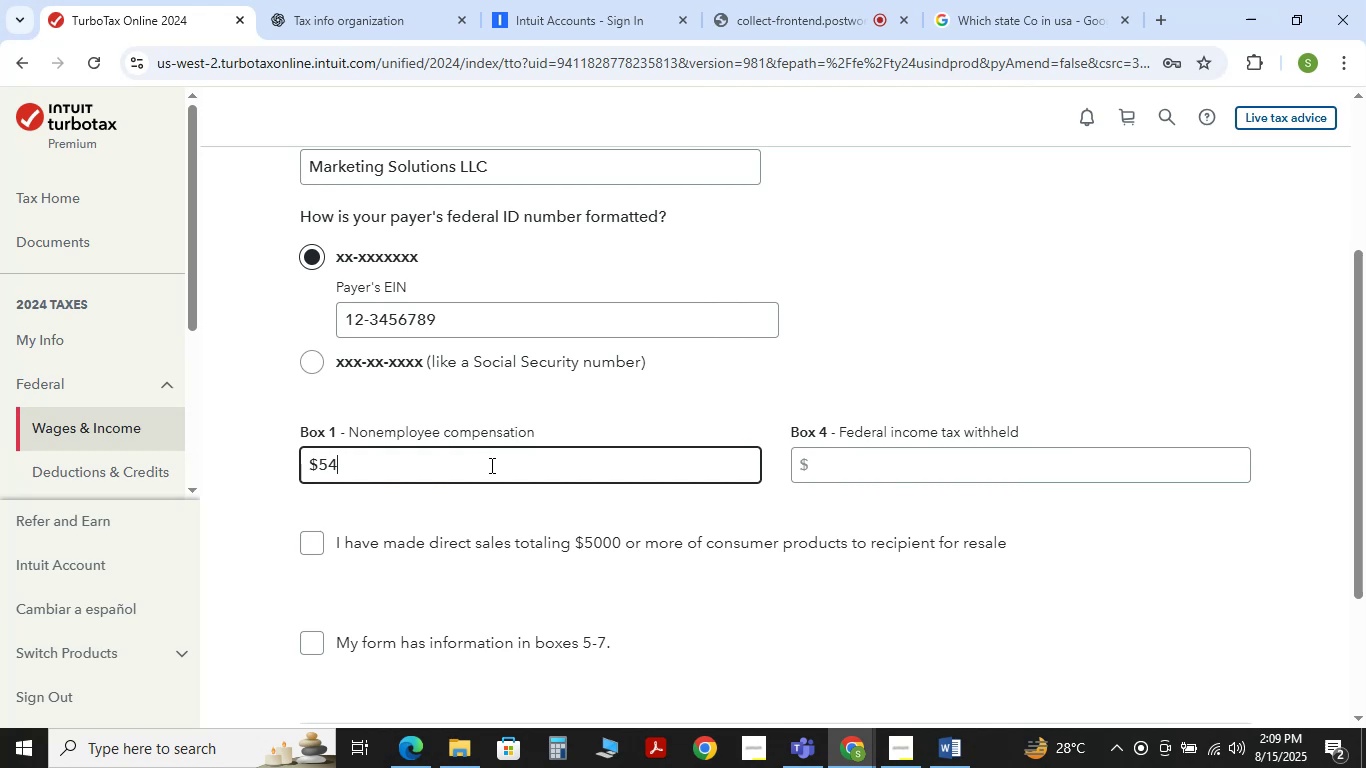 
key(Numpad0)
 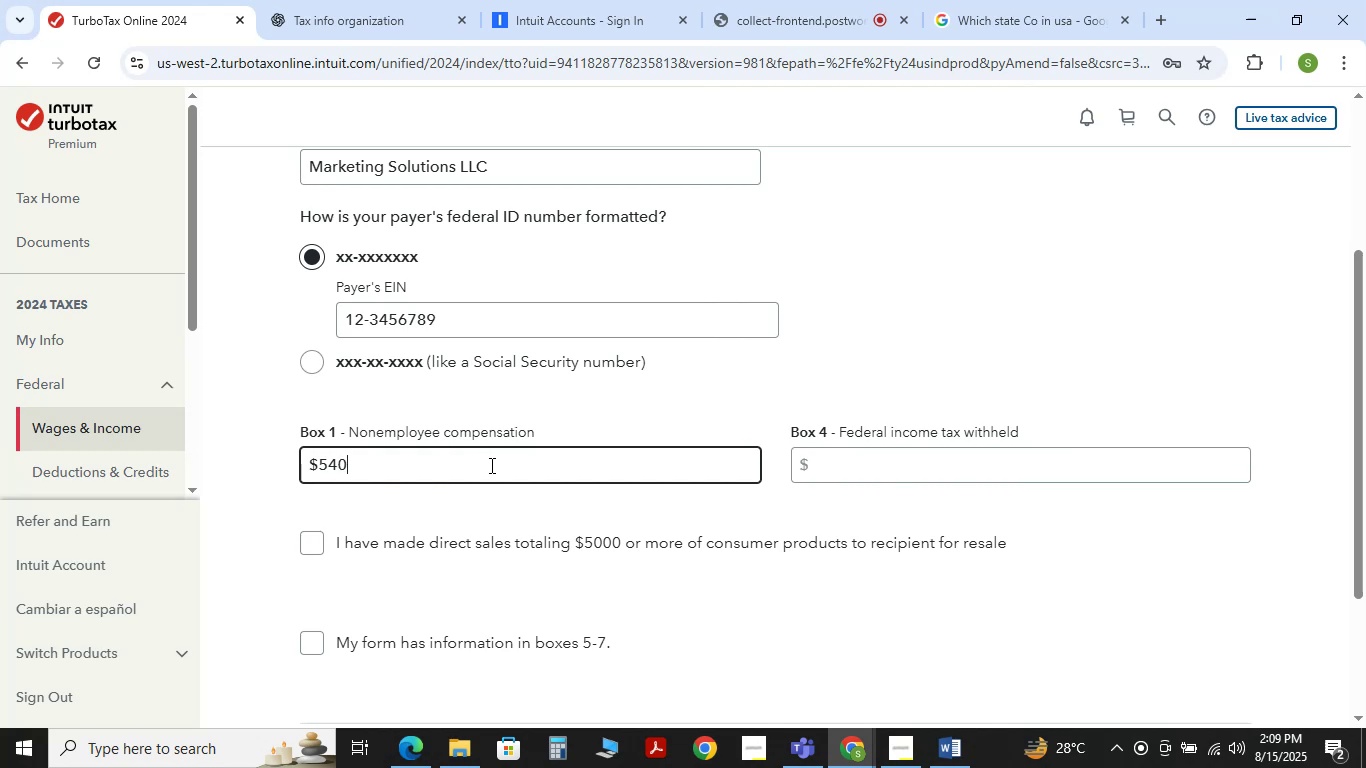 
key(Numpad0)
 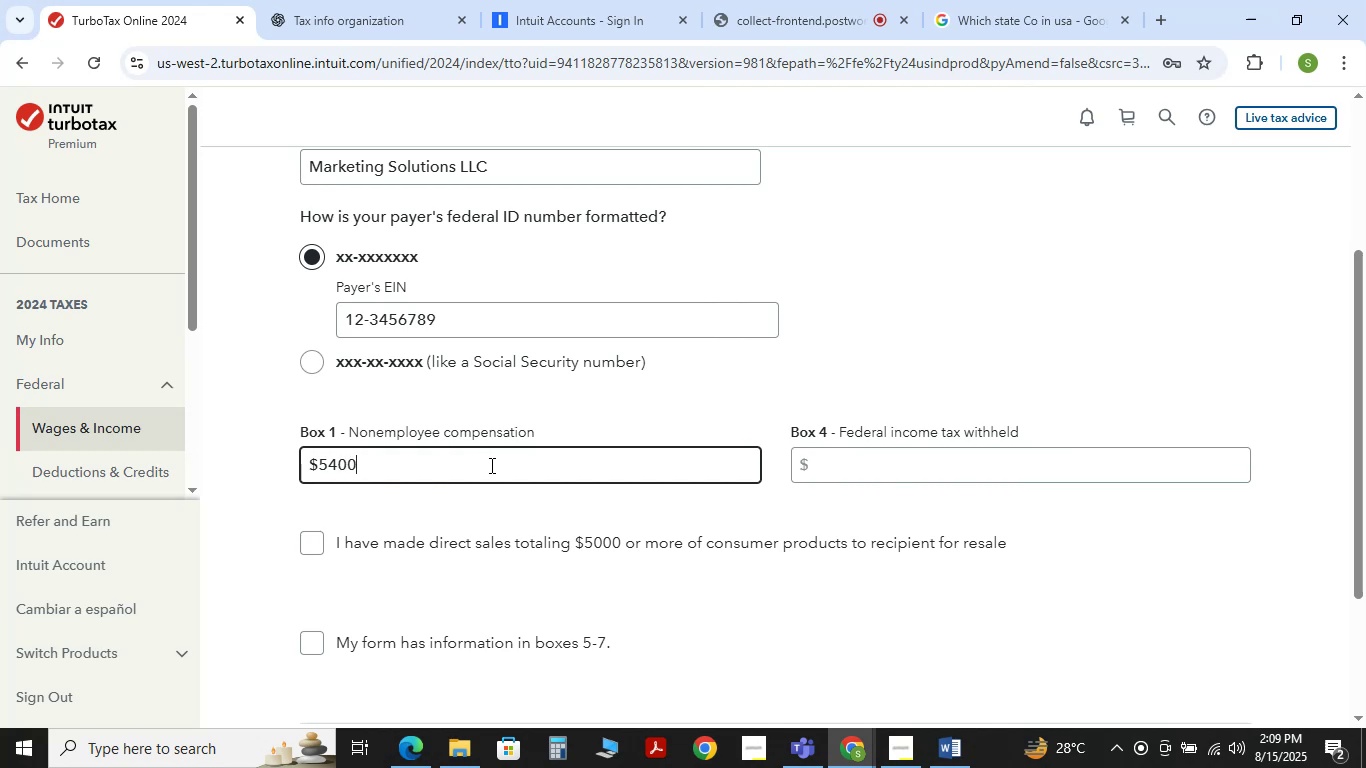 
key(Numpad0)
 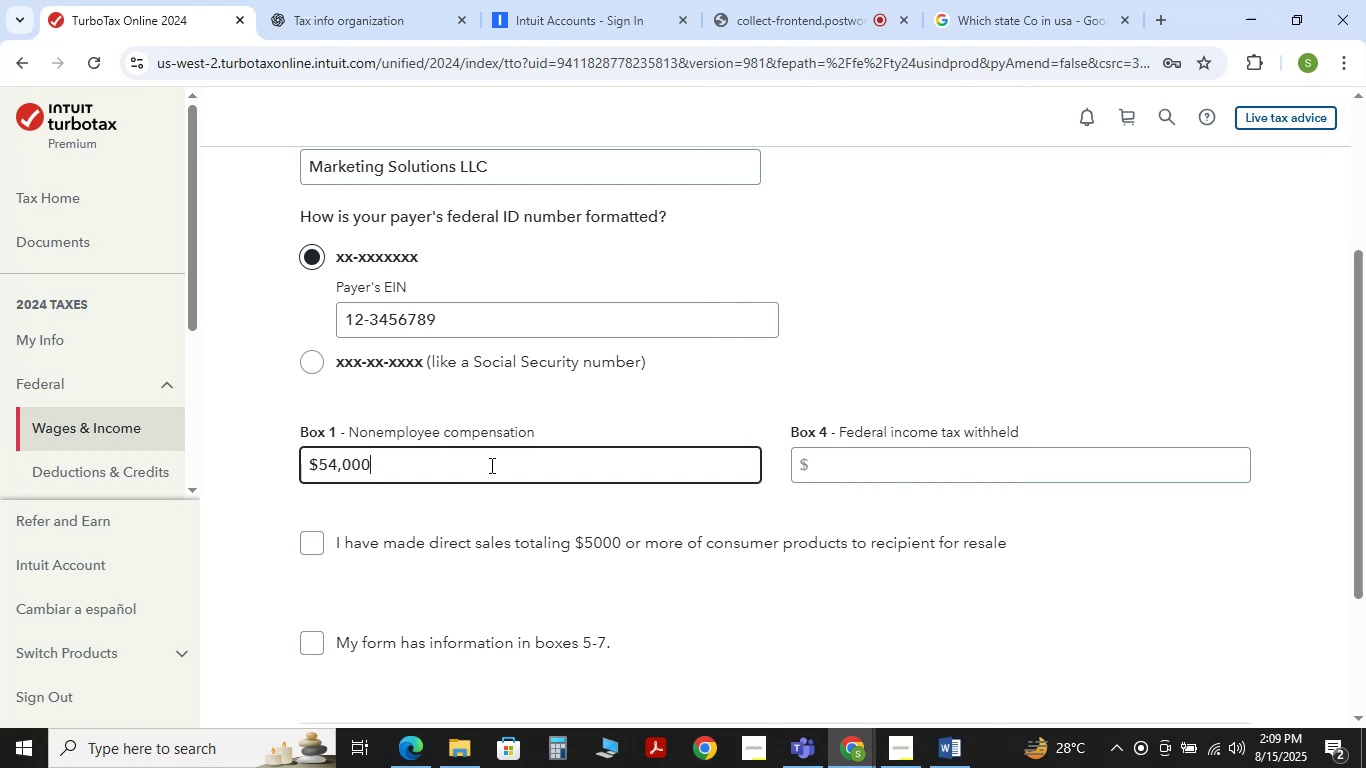 
key(Tab)
 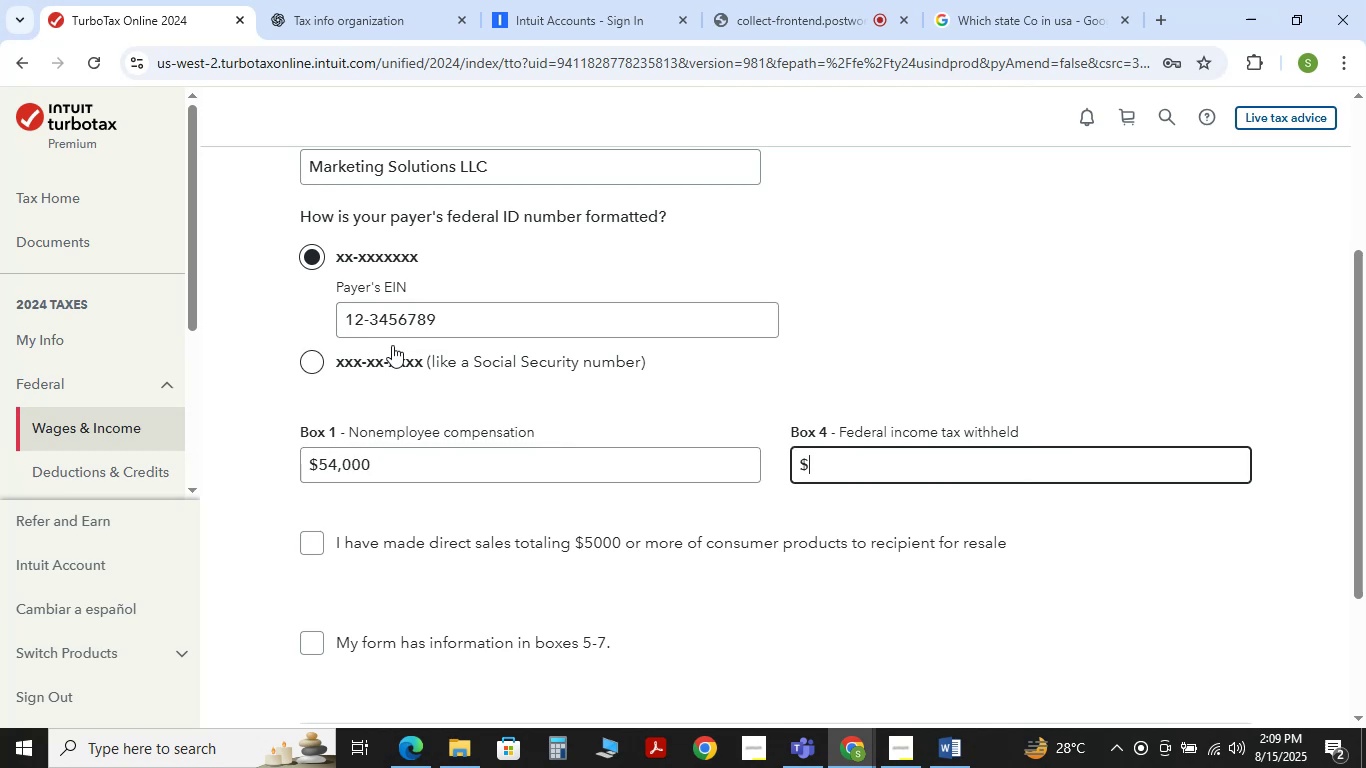 
key(Alt+Tab)
 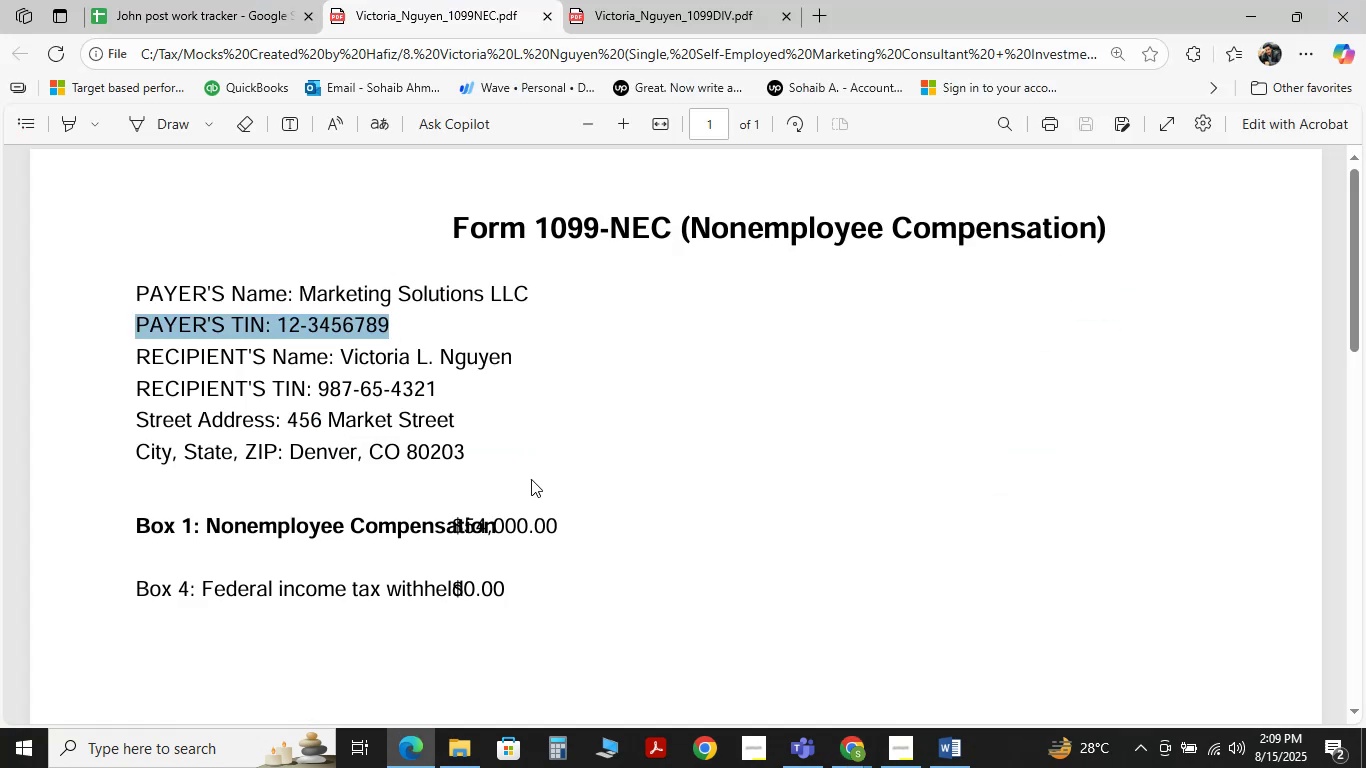 
left_click([541, 479])
 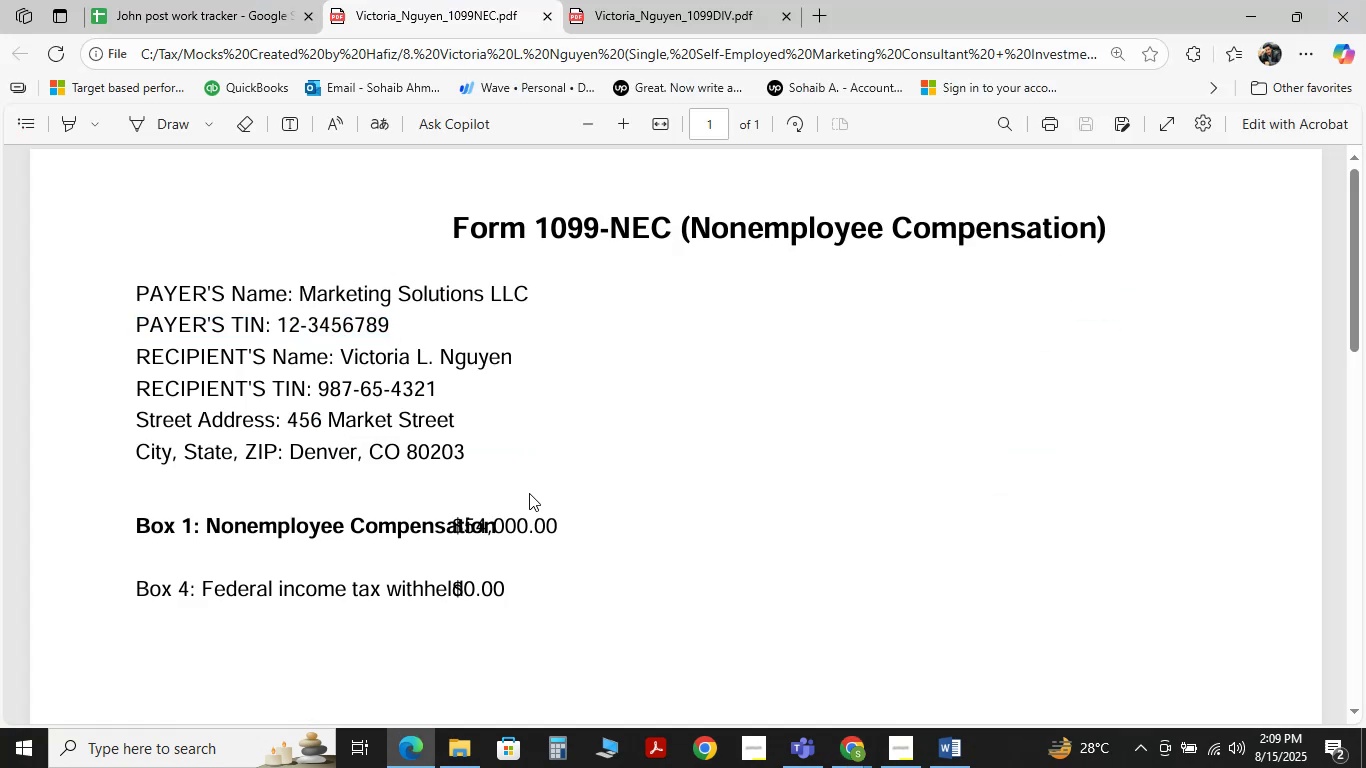 
key(Alt+AltLeft)
 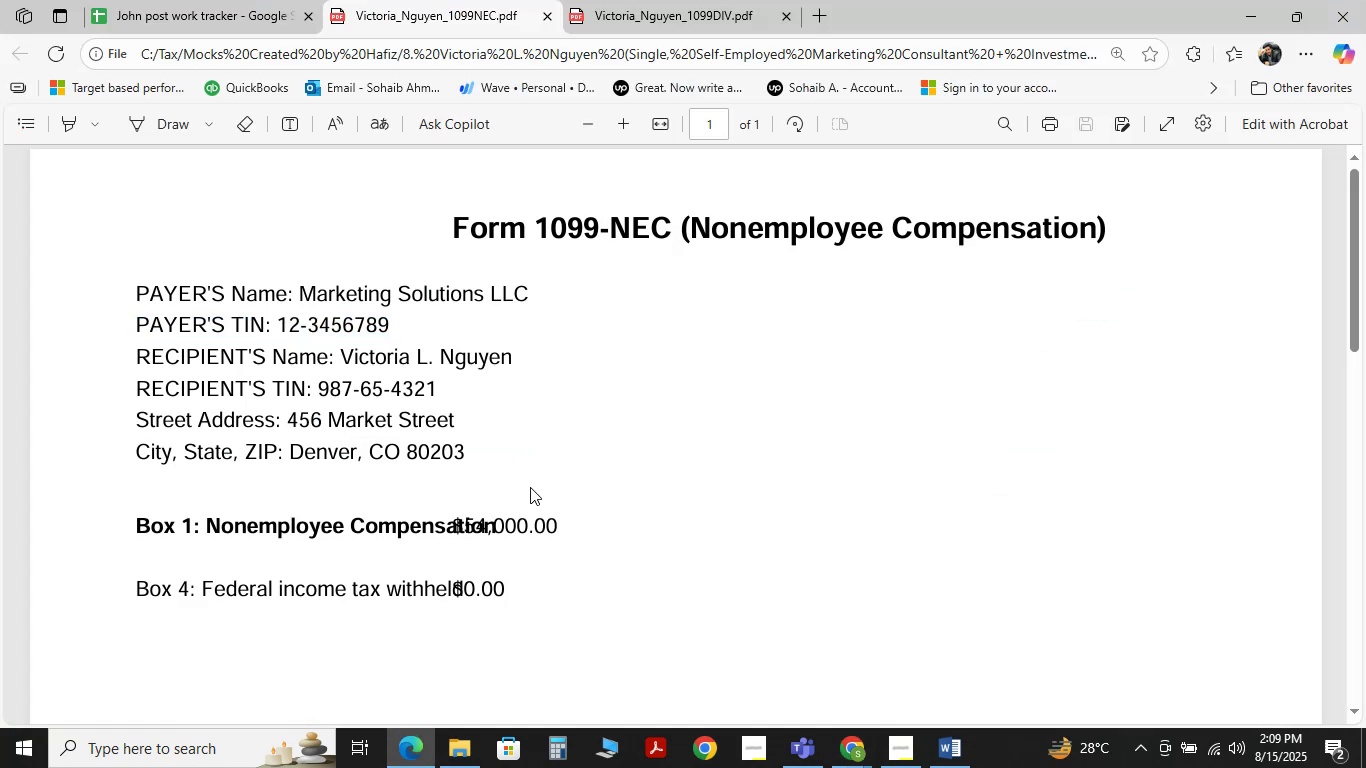 
key(Alt+AltLeft)
 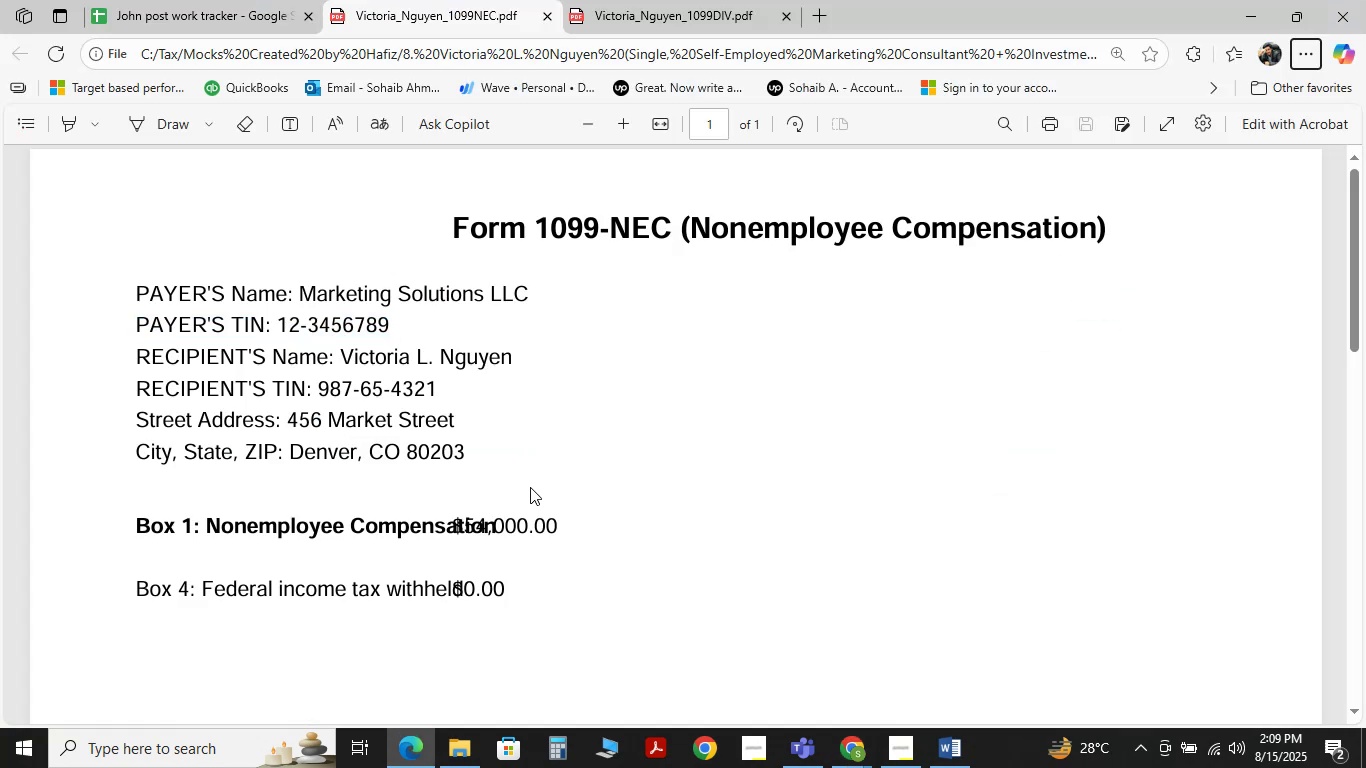 
key(Alt+Tab)
 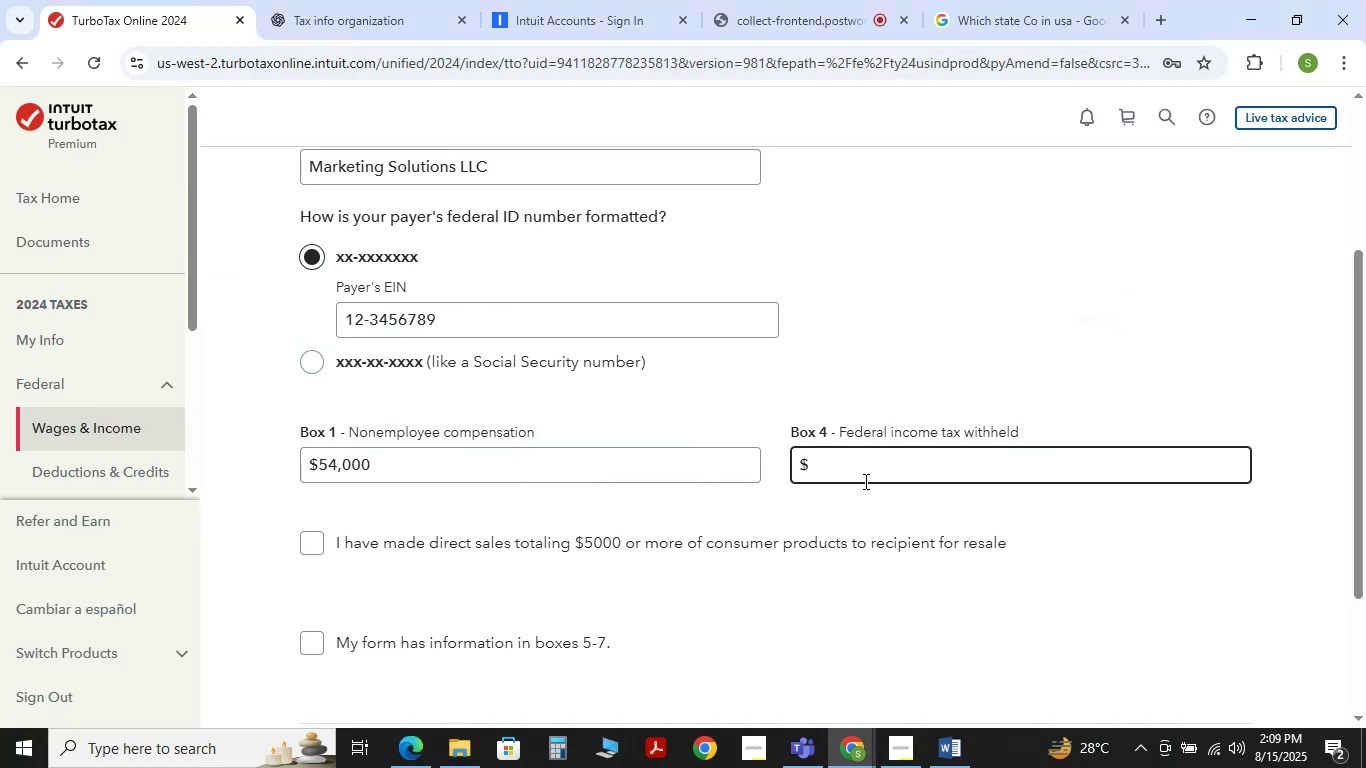 
key(Numpad0)
 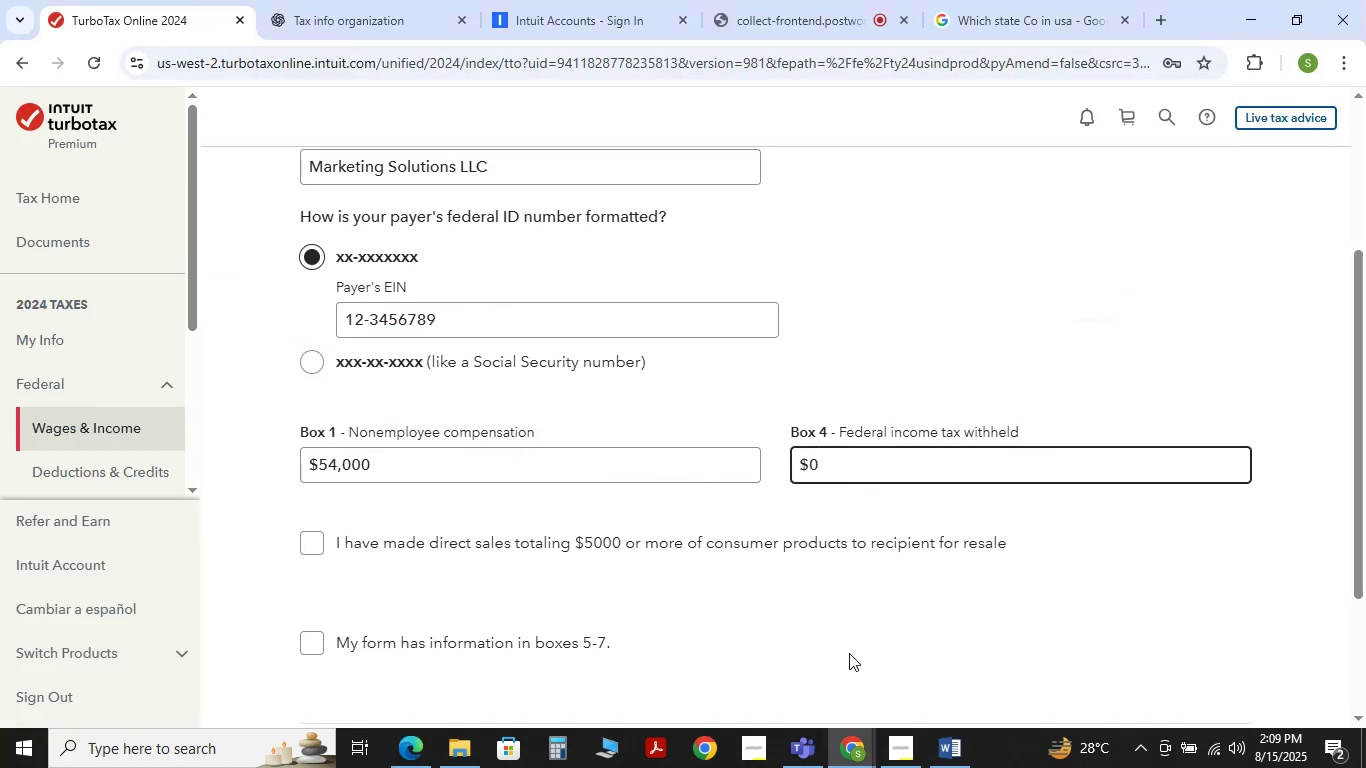 
left_click([841, 648])
 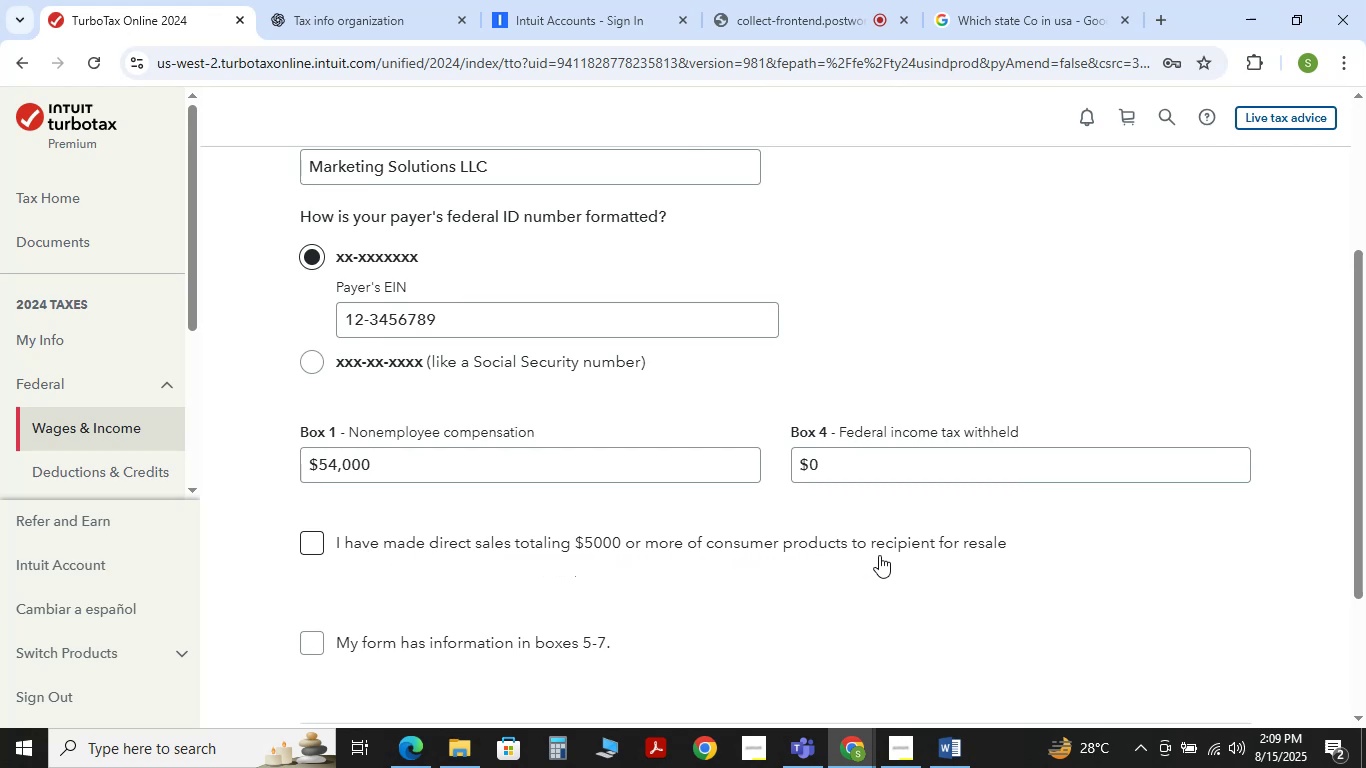 
wait(7.75)
 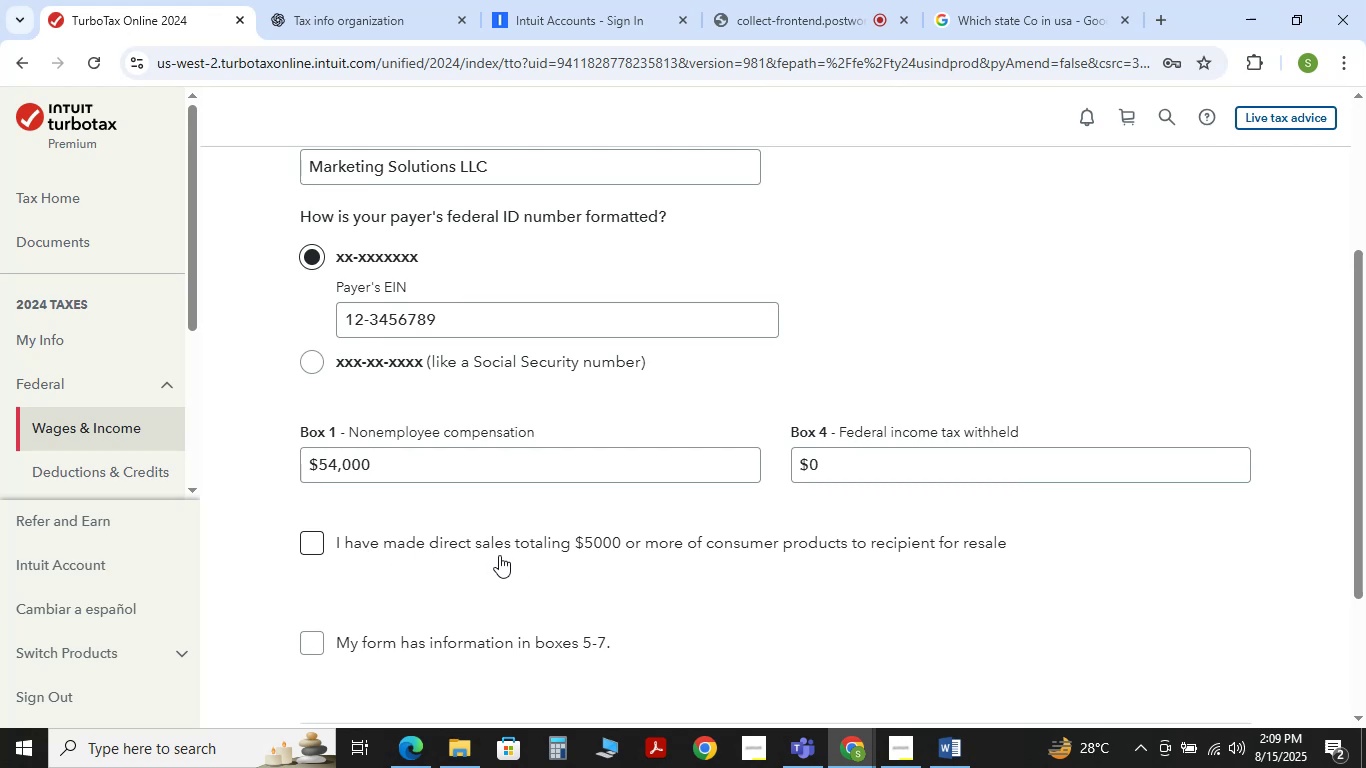 
scroll: coordinate [702, 566], scroll_direction: down, amount: 2.0
 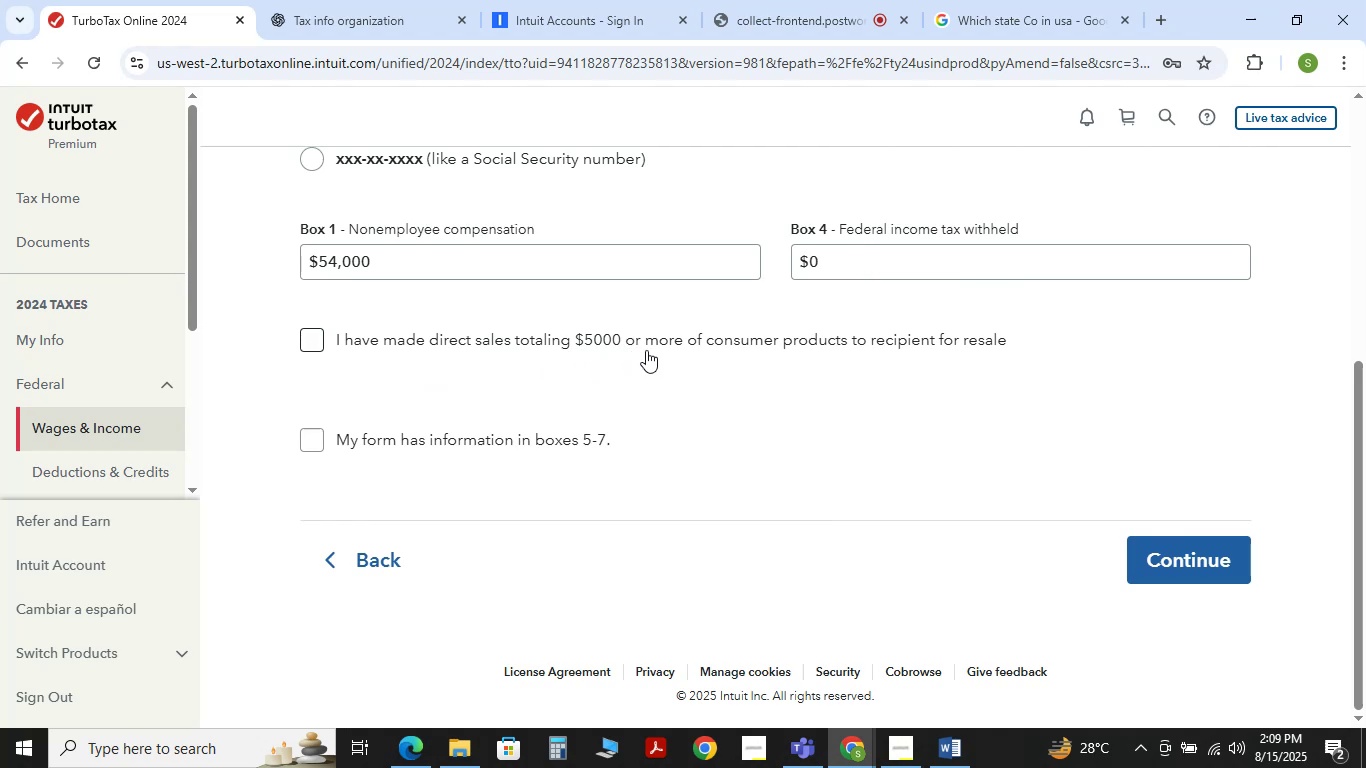 
wait(6.46)
 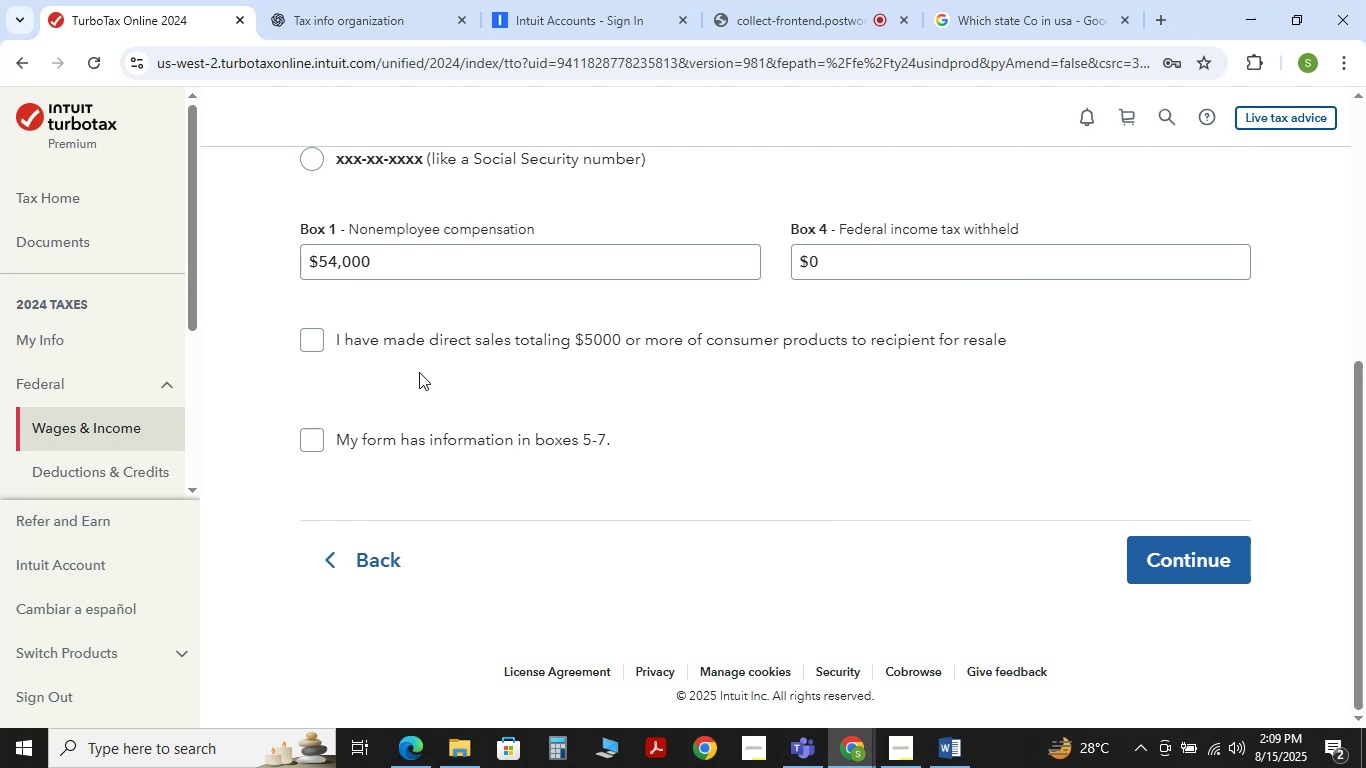 
scroll: coordinate [441, 429], scroll_direction: up, amount: 2.0
 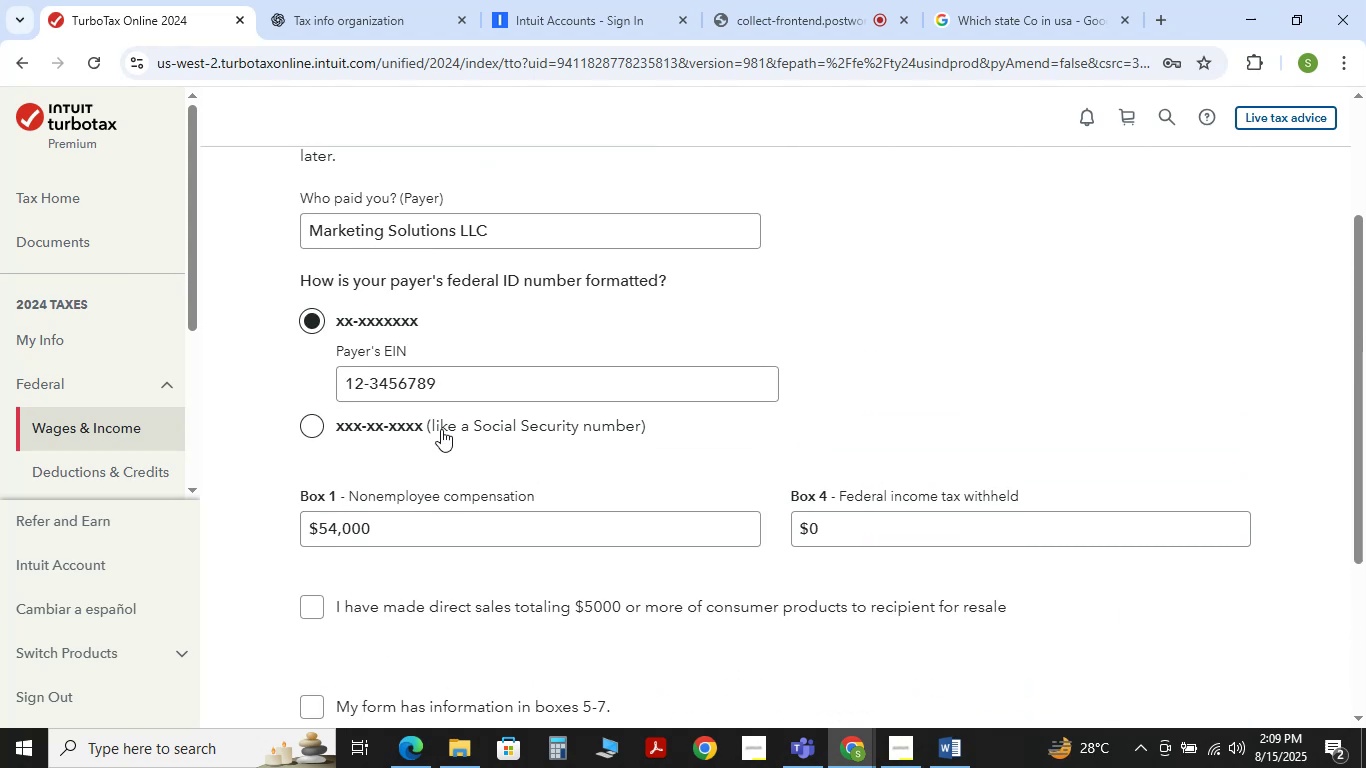 
scroll: coordinate [441, 429], scroll_direction: down, amount: 1.0
 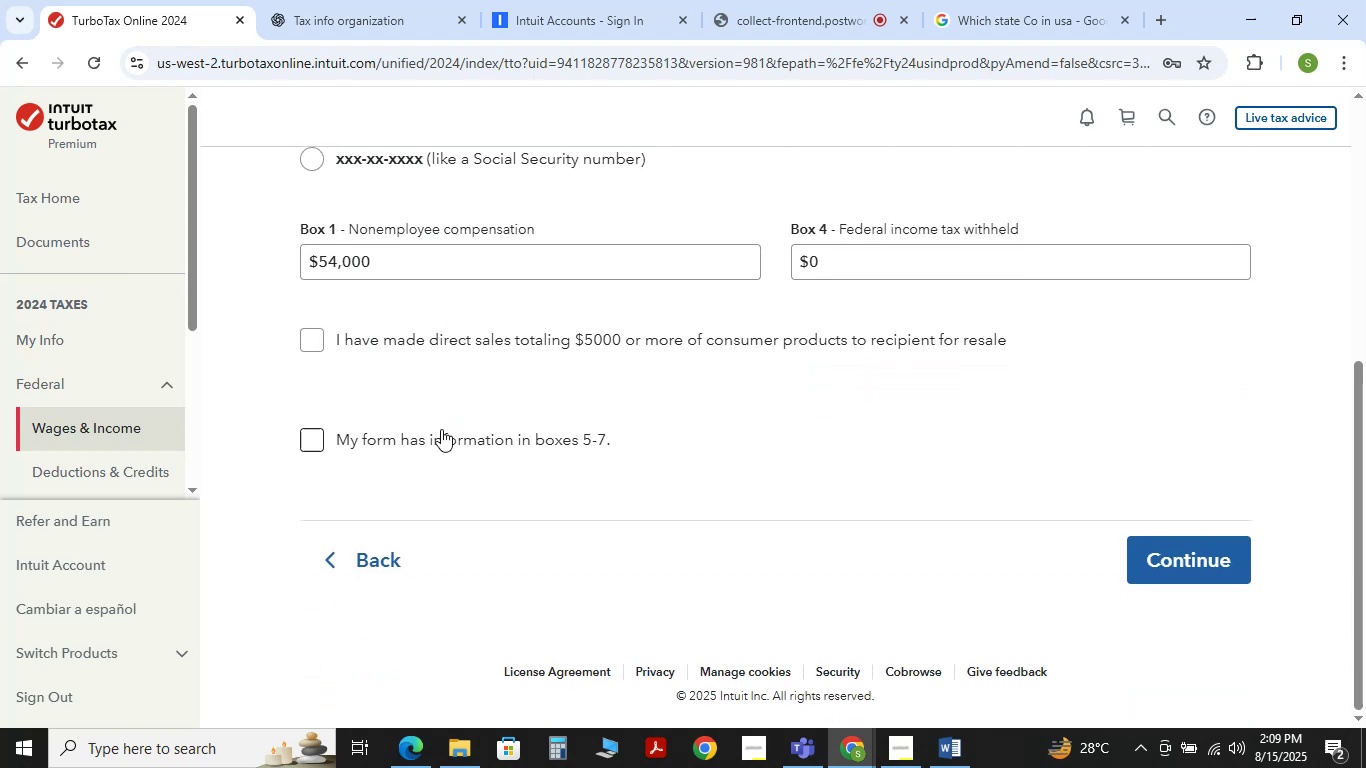 
scroll: coordinate [441, 429], scroll_direction: up, amount: 1.0
 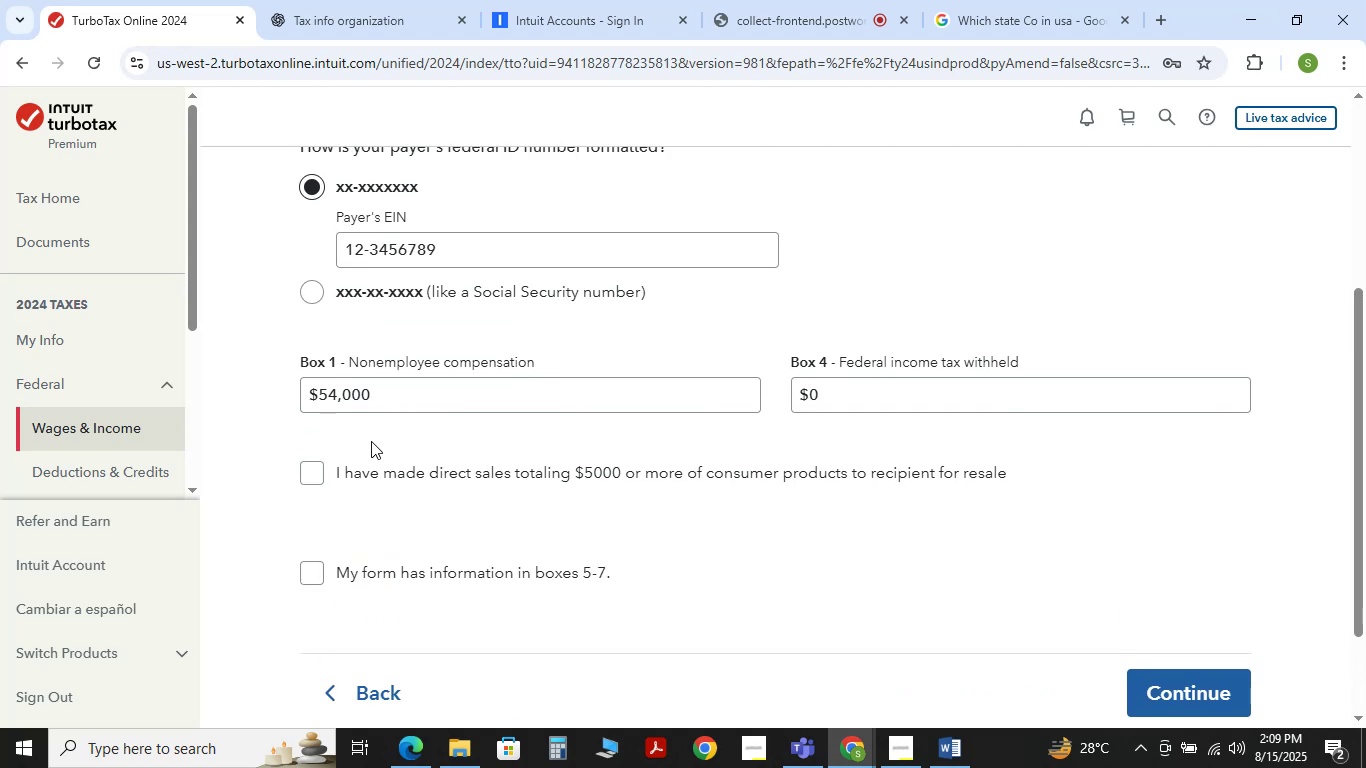 
key(Meta+Shift+S)
 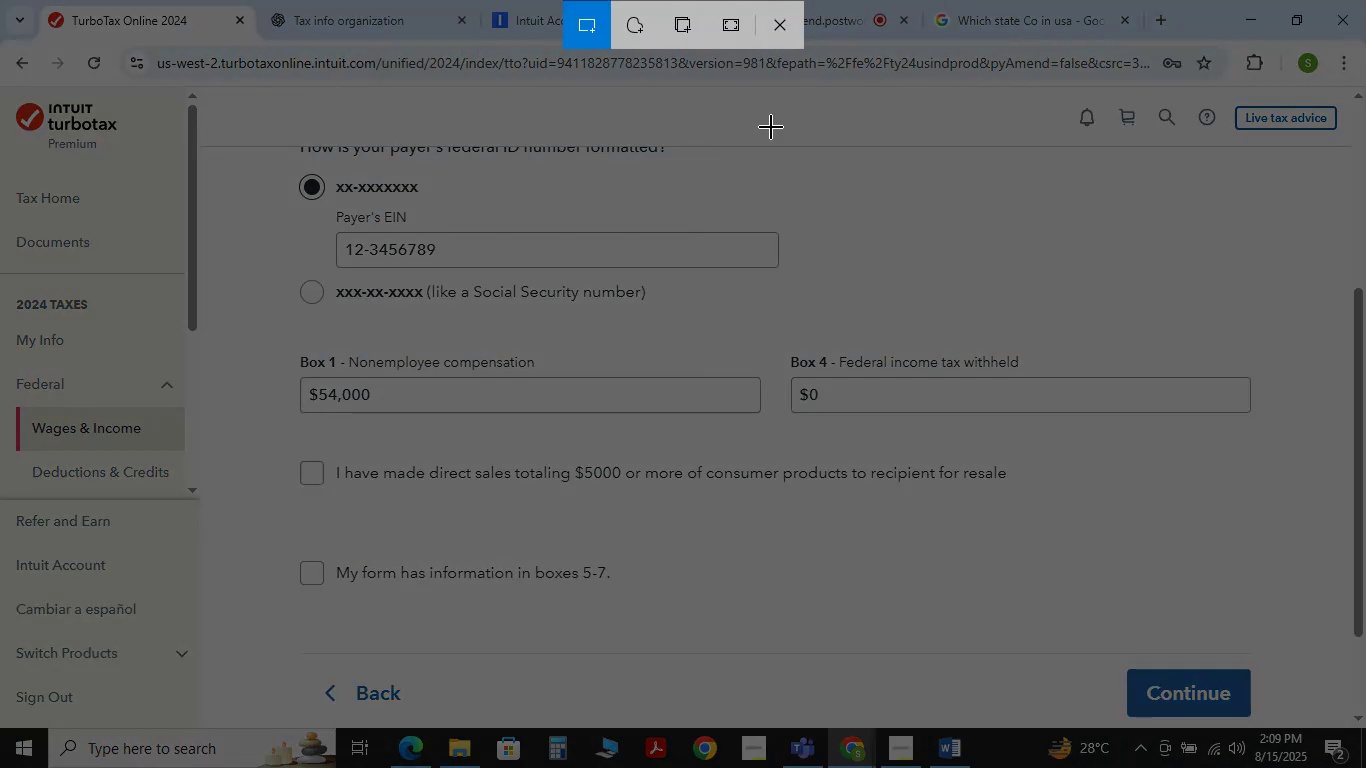 
left_click([781, 41])
 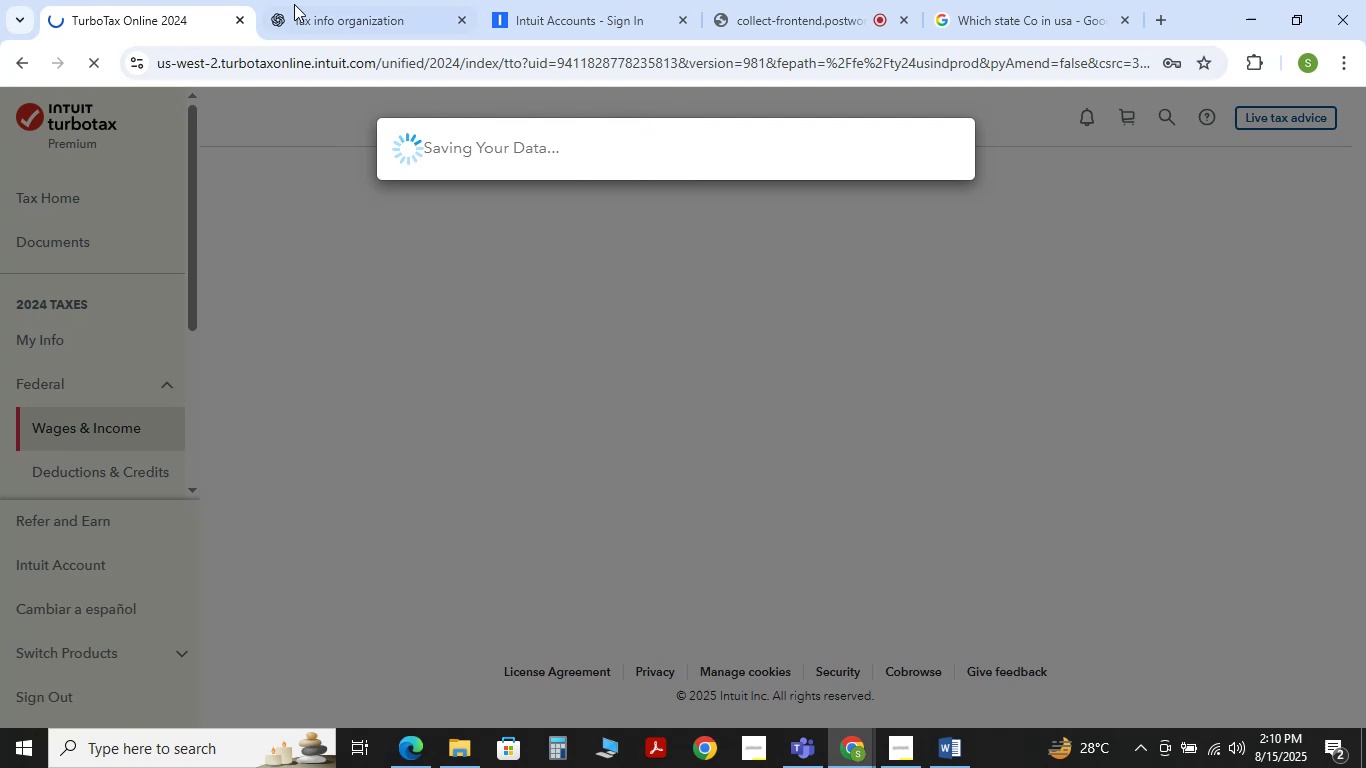 
mouse_move([128, 20])
 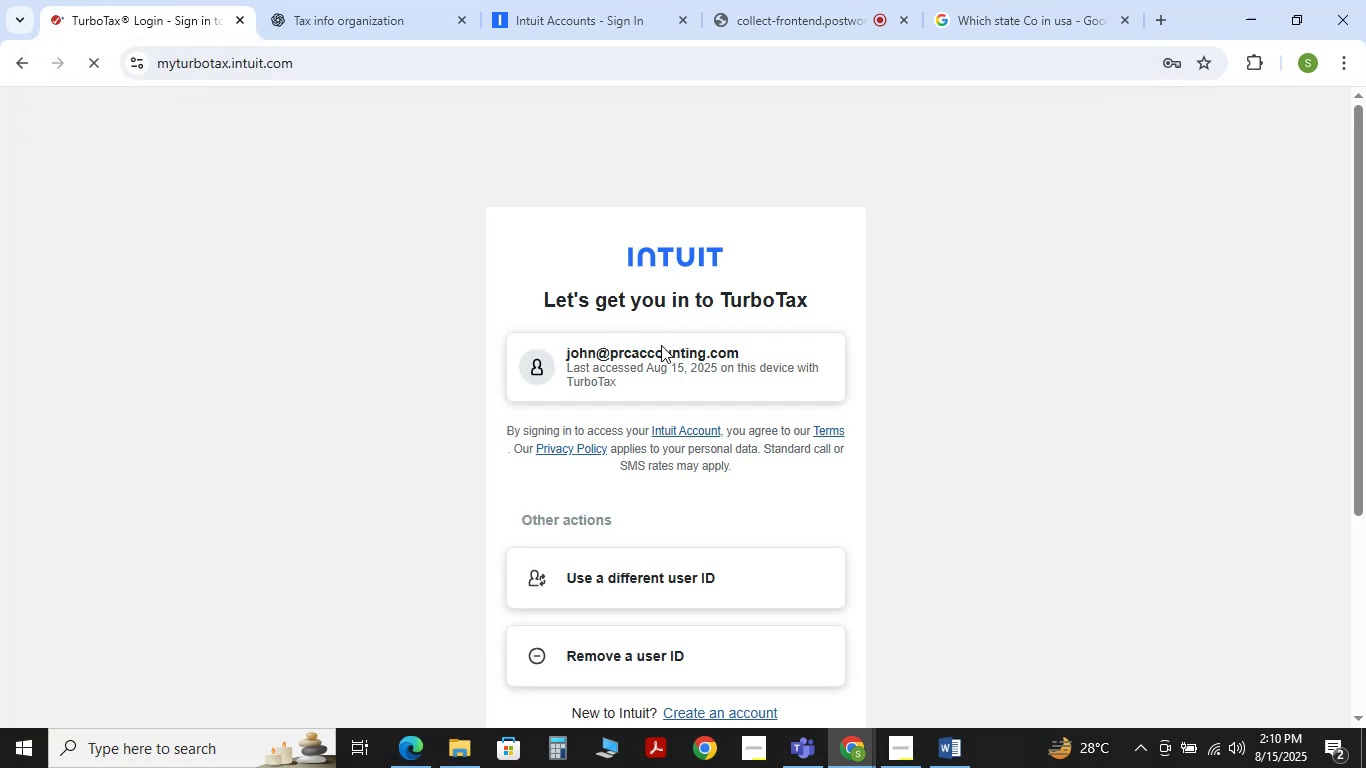 
left_click([657, 349])
 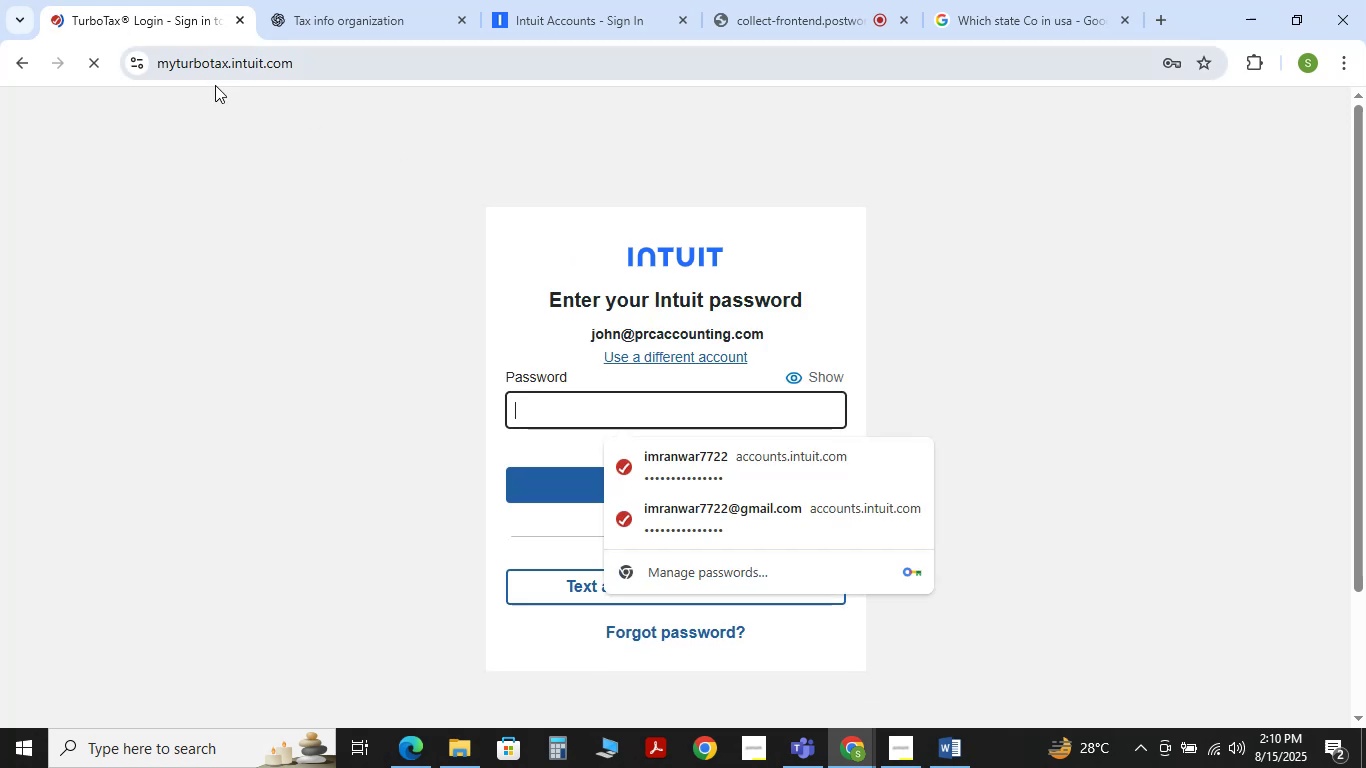 
wait(5.73)
 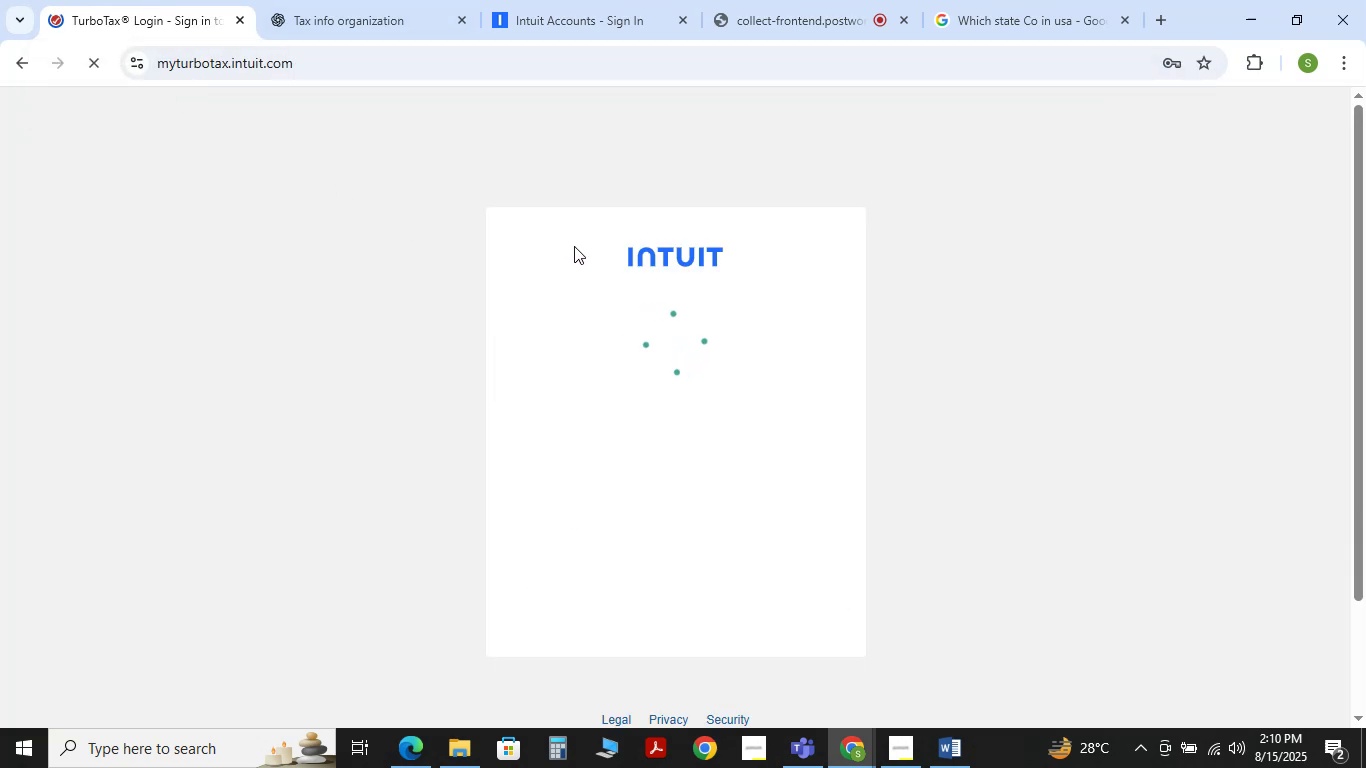 
type(Turbotax@12345)
 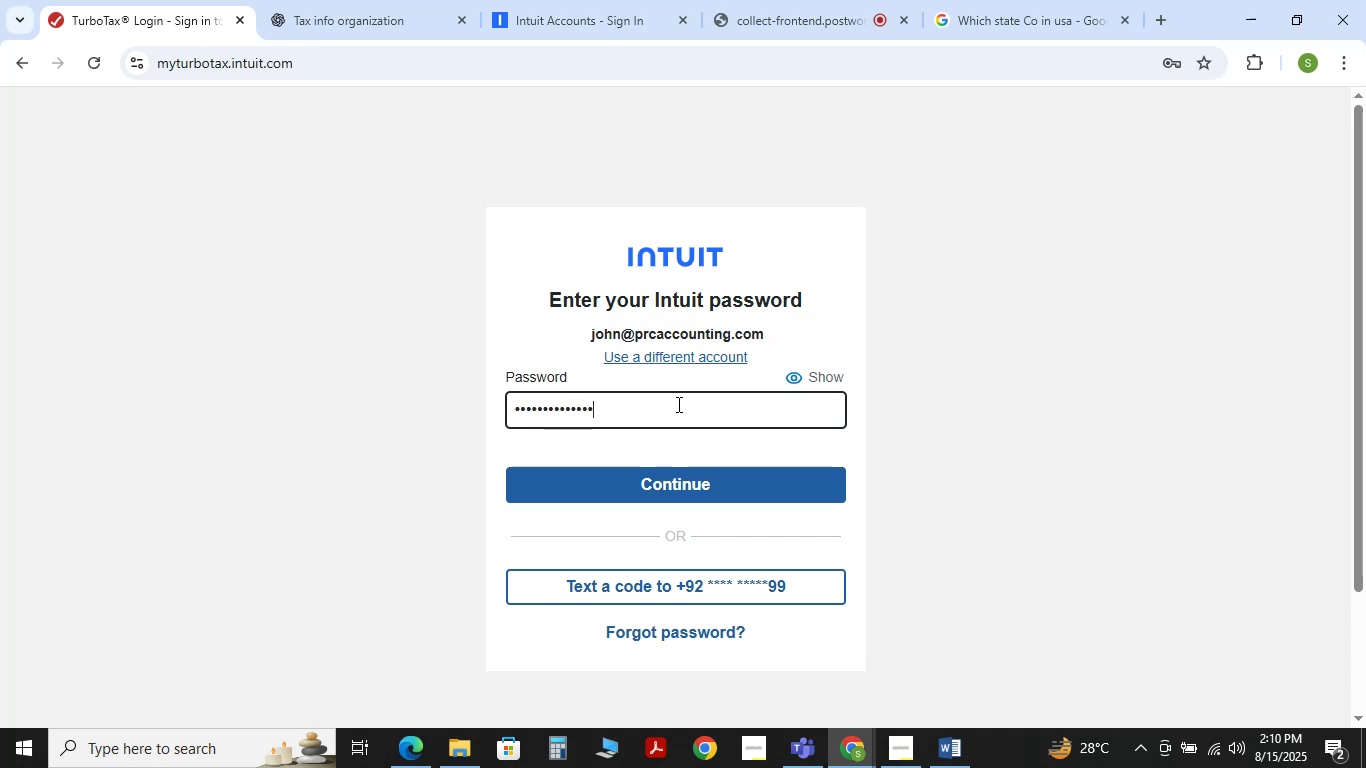 
 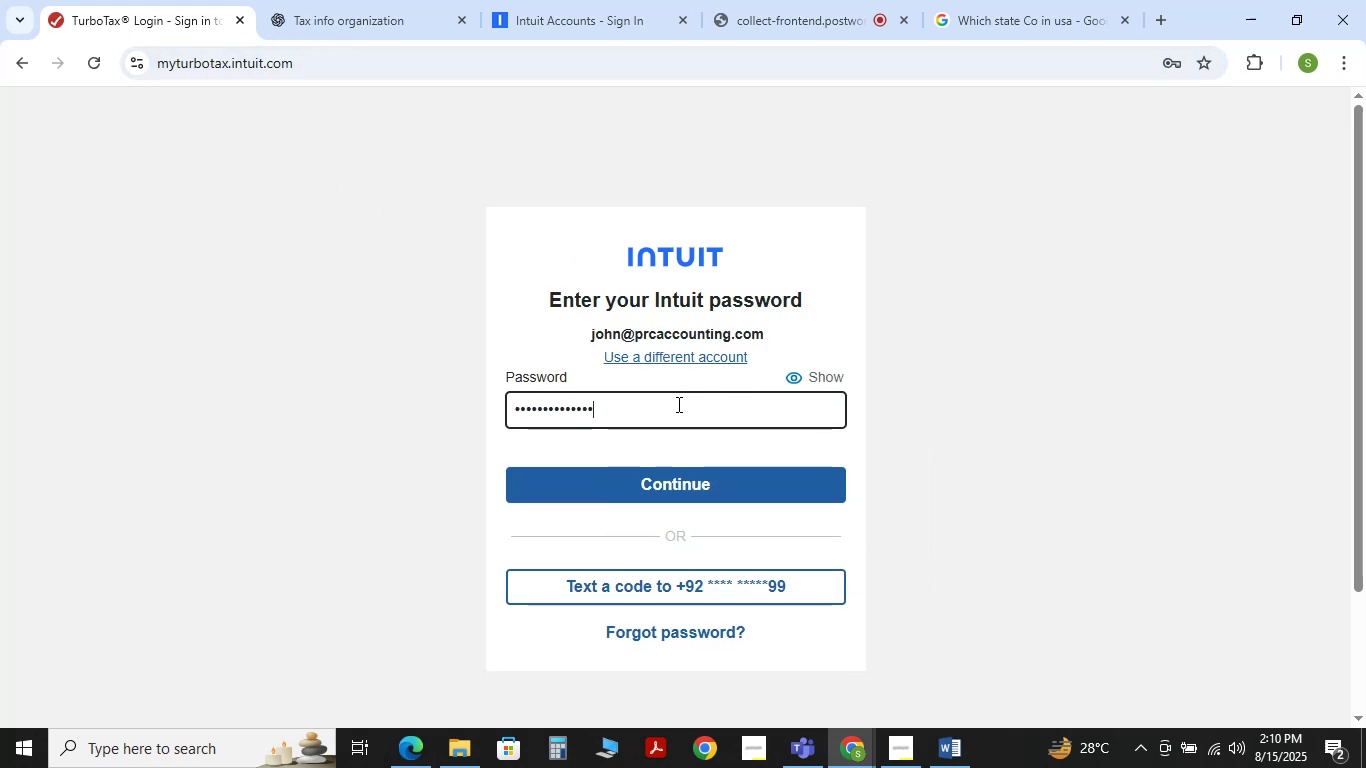 
key(Enter)
 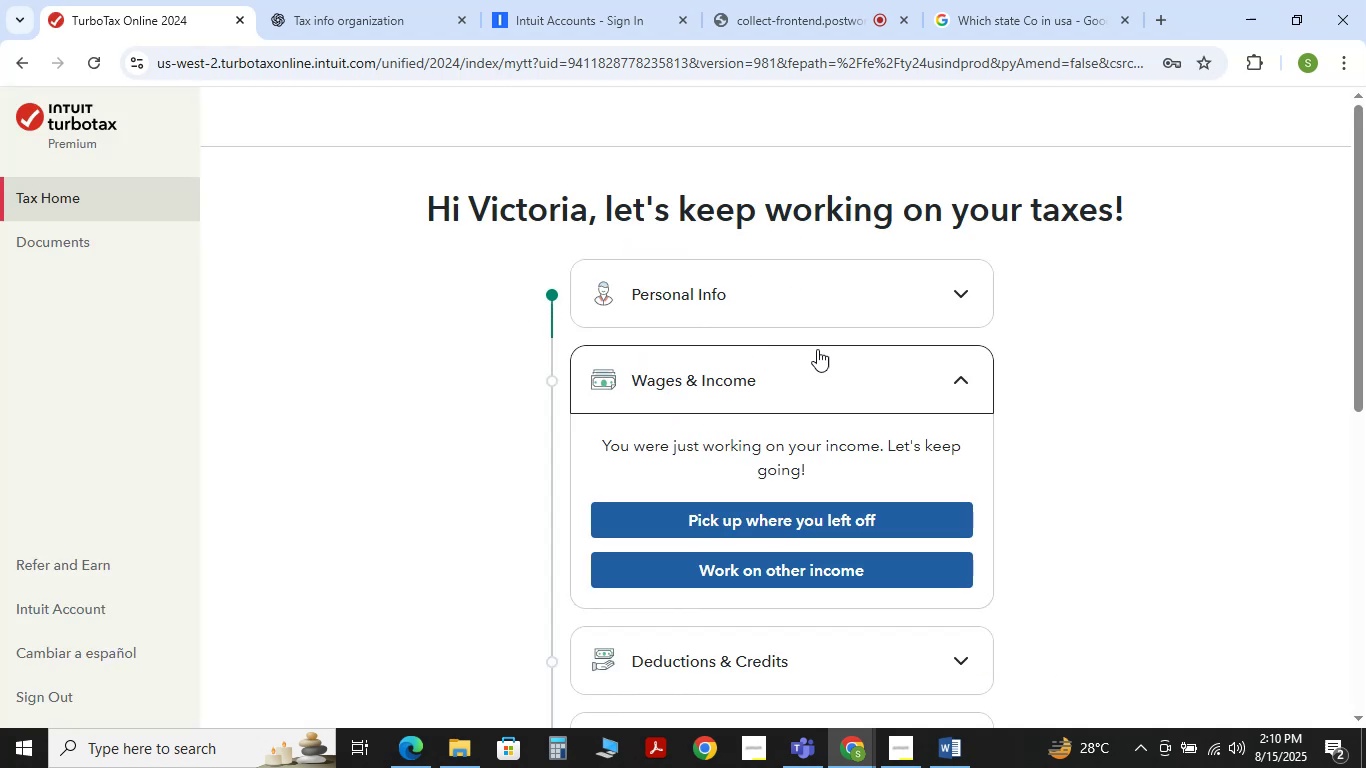 
wait(20.83)
 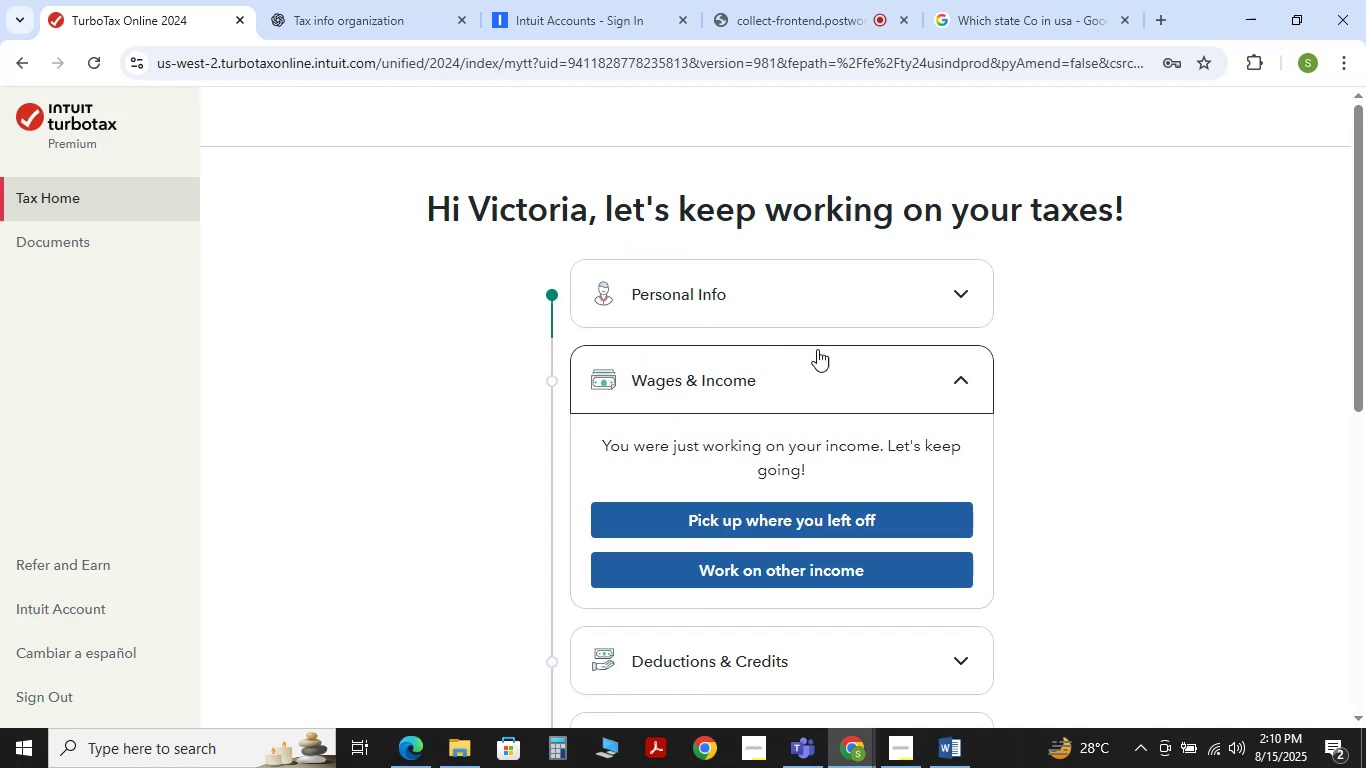 
double_click([815, 521])
 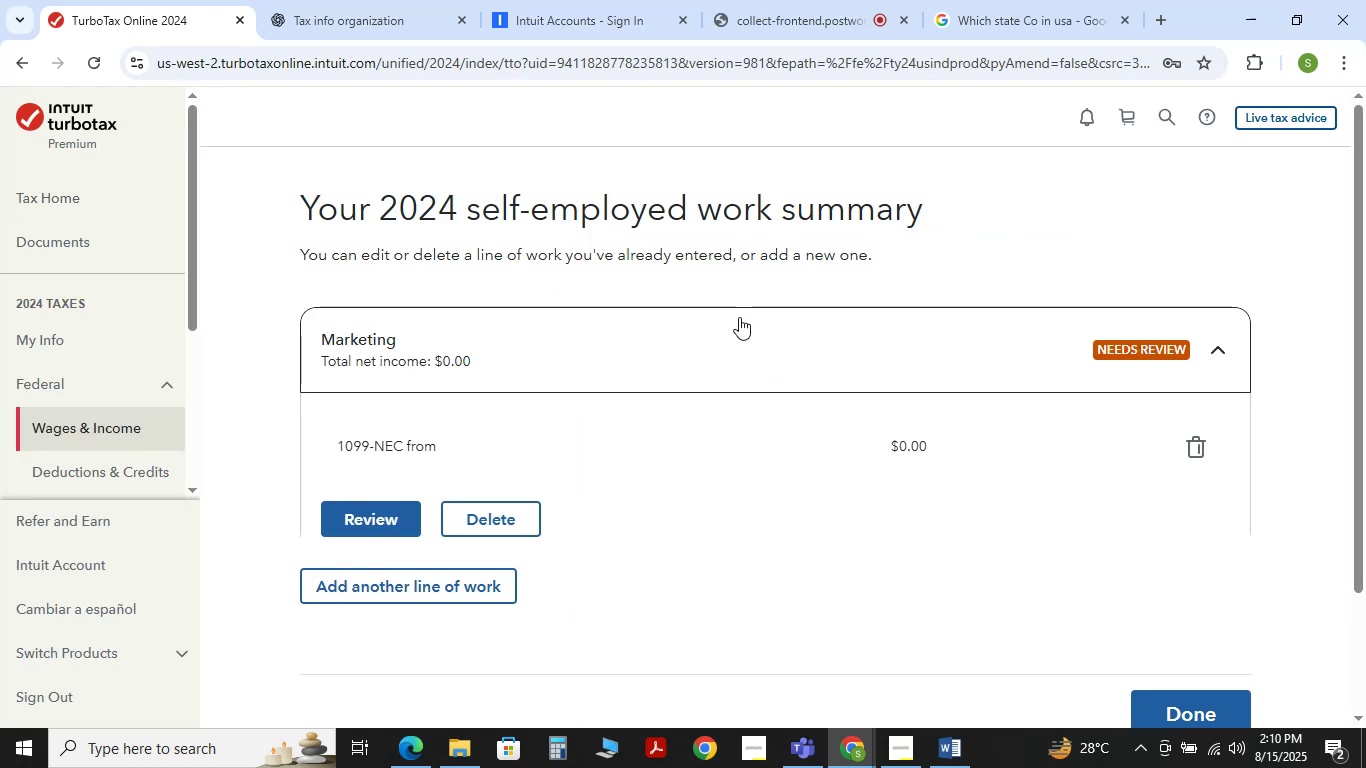 
wait(9.87)
 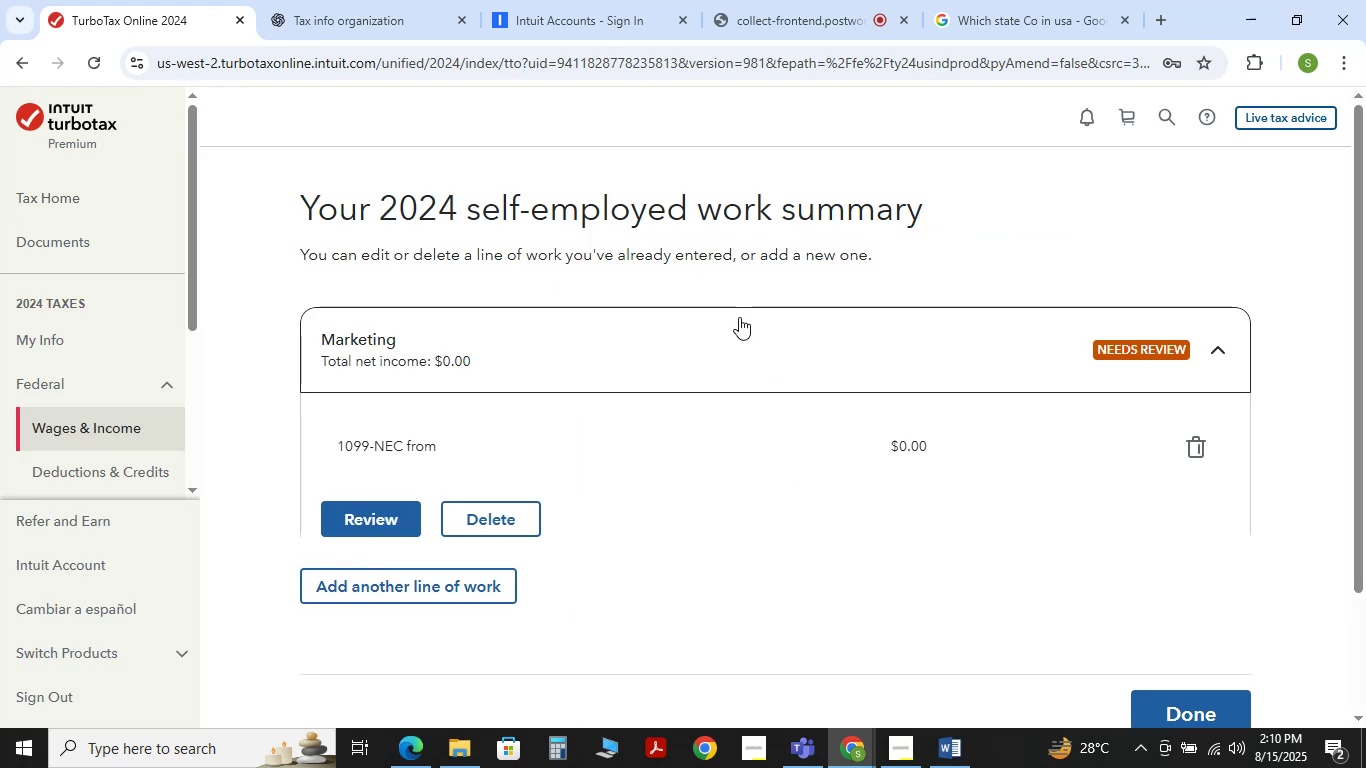 
left_click([375, 553])
 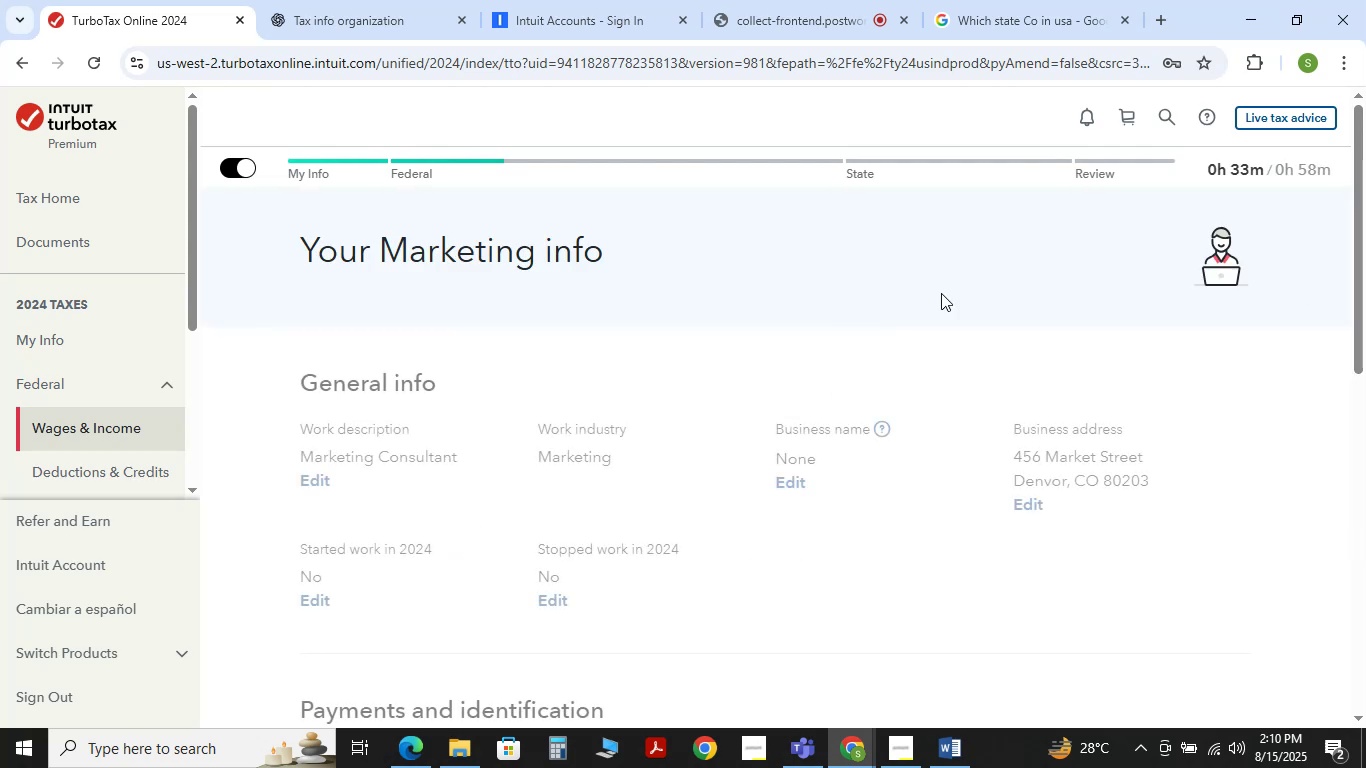 
scroll: coordinate [674, 365], scroll_direction: down, amount: 5.0
 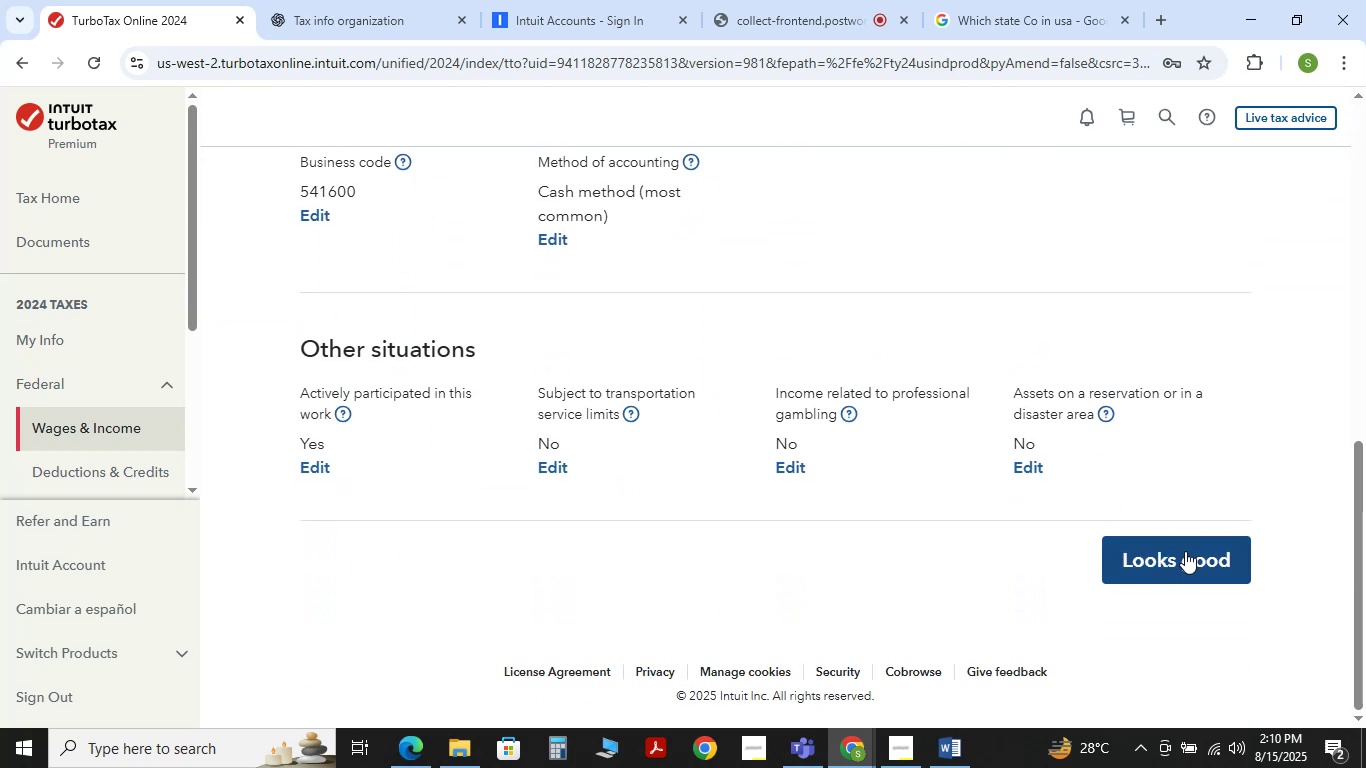 
left_click([1185, 551])
 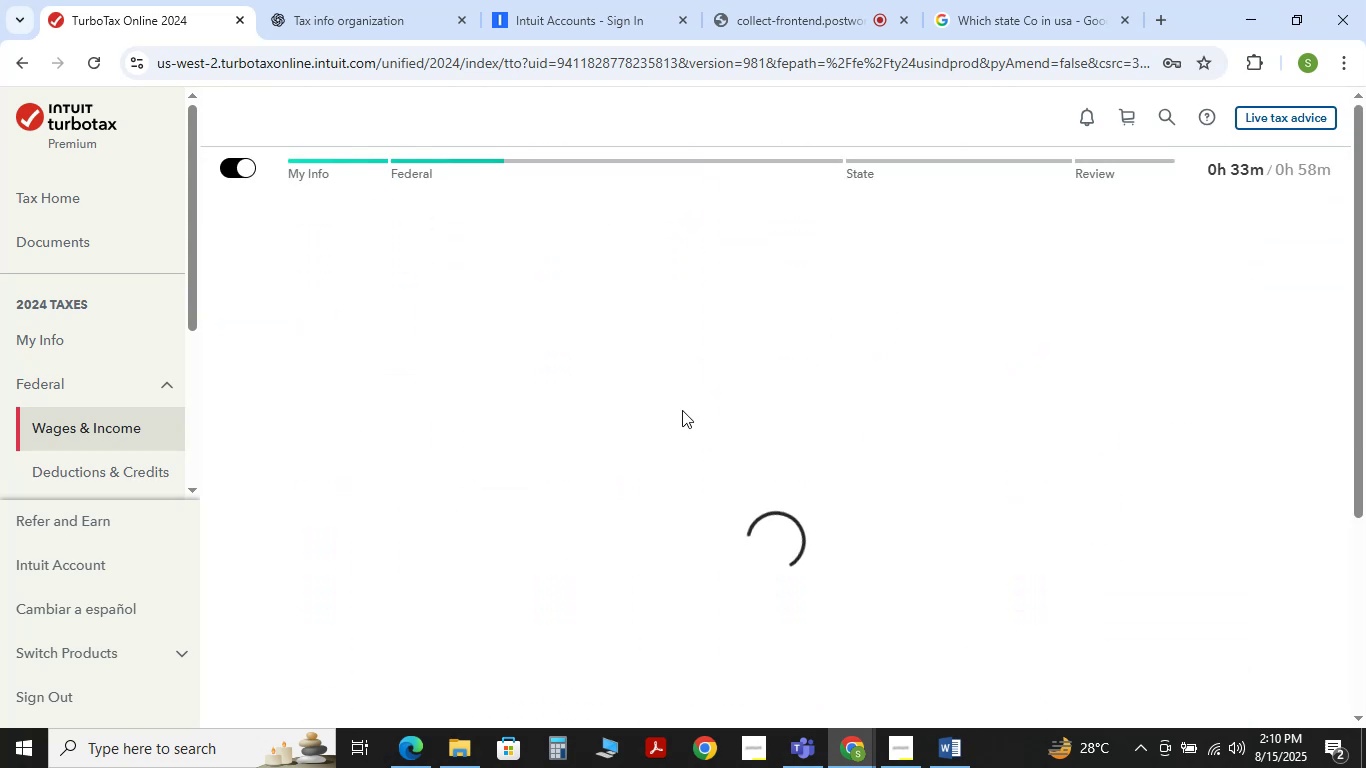 
mouse_move([639, 408])
 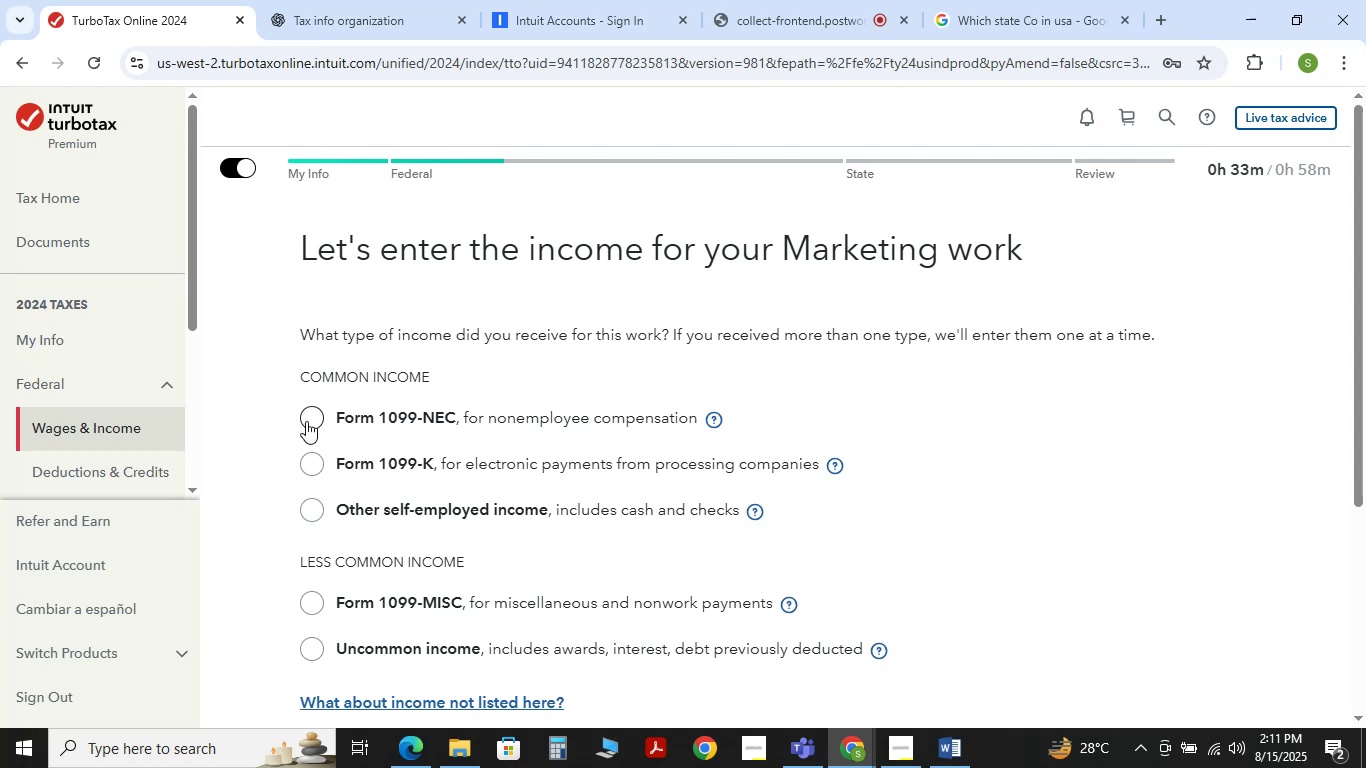 
left_click([306, 421])
 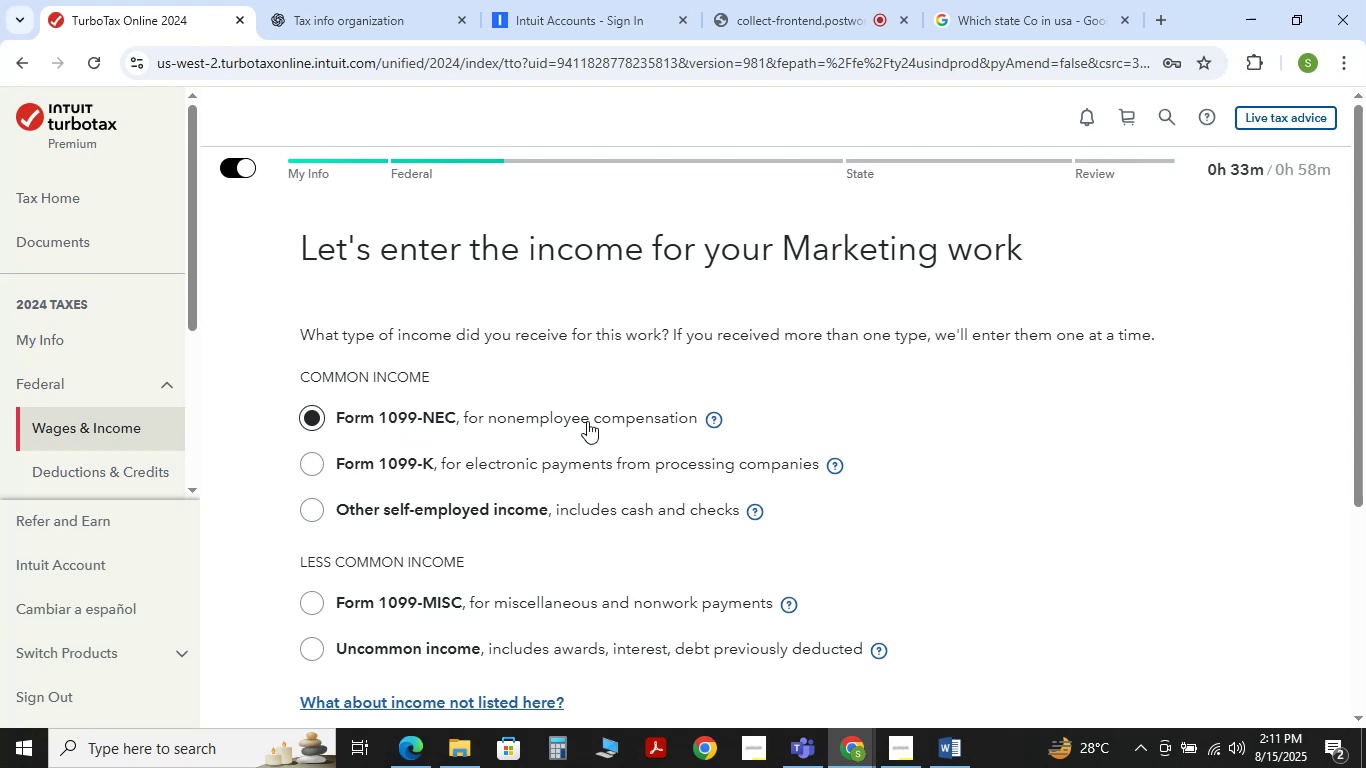 
scroll: coordinate [619, 422], scroll_direction: down, amount: 3.0
 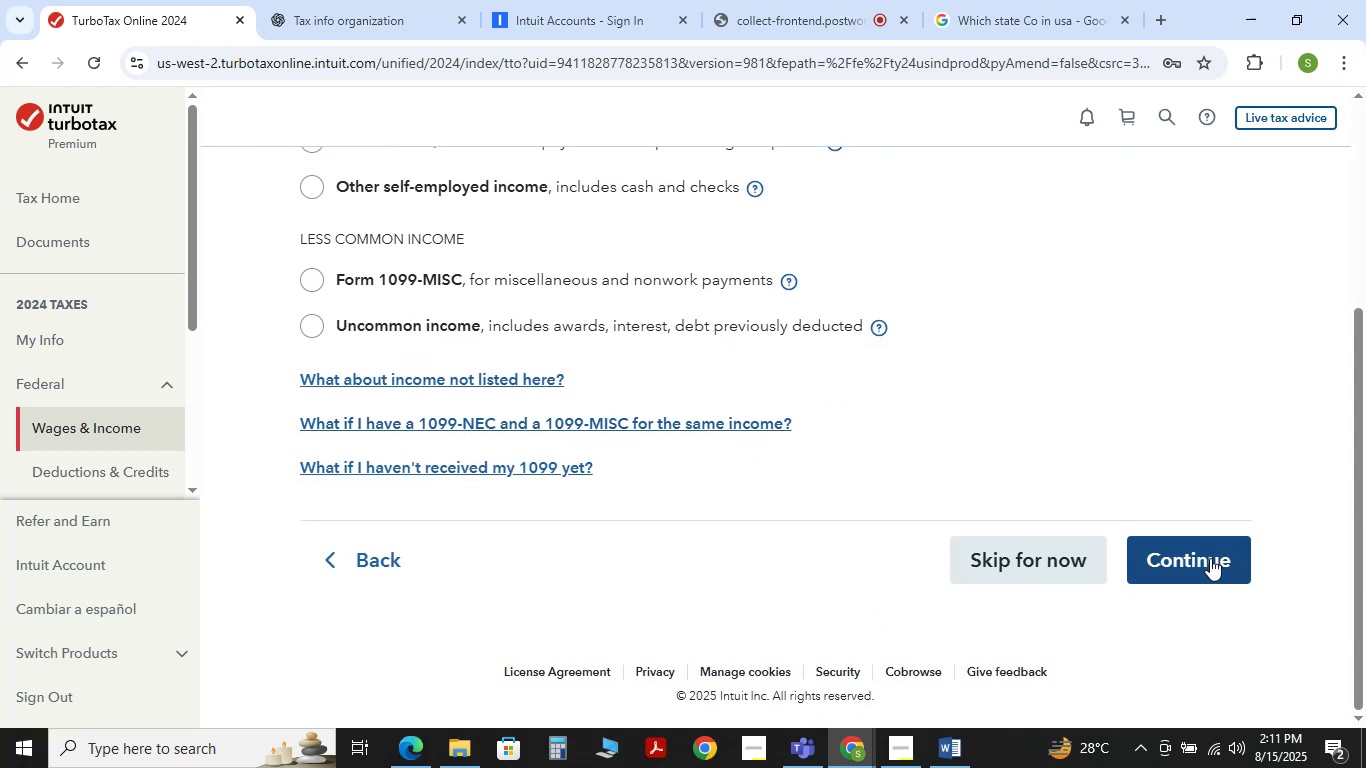 
double_click([1209, 558])
 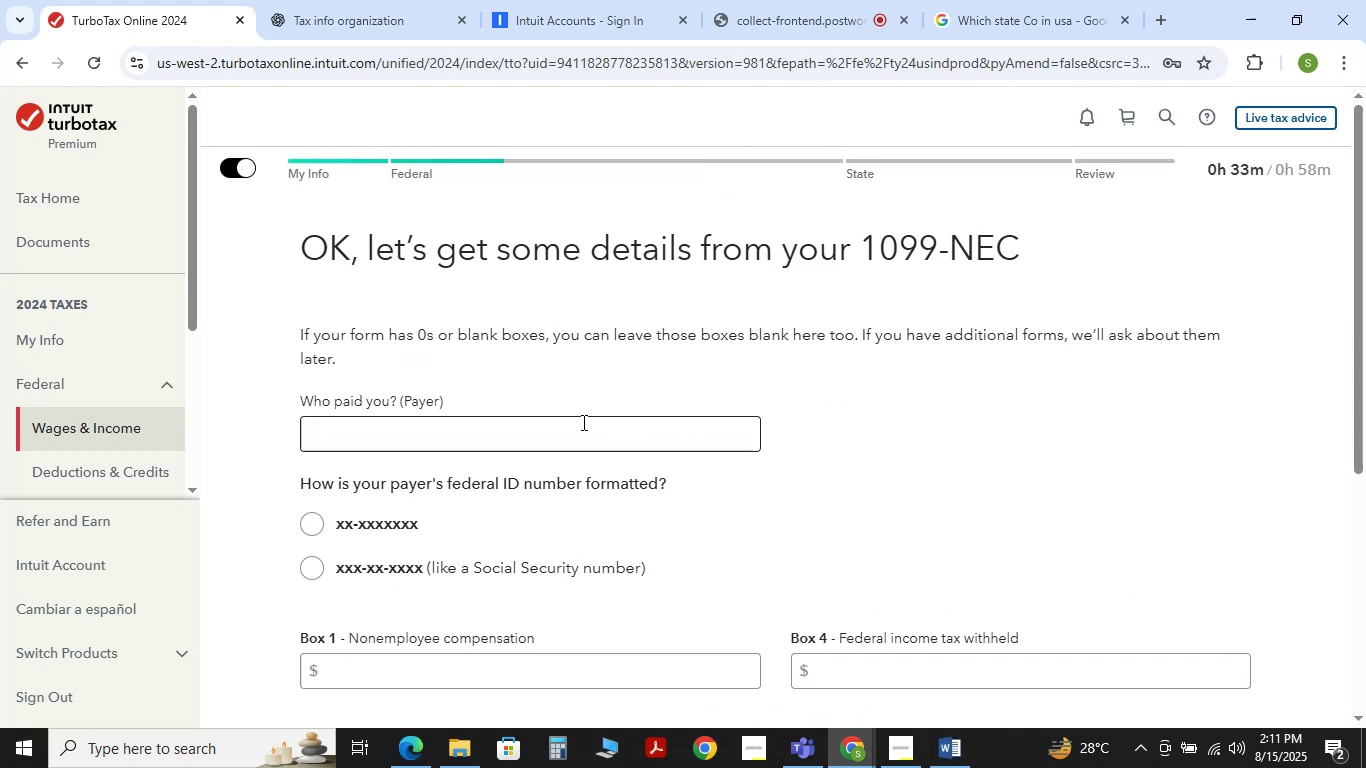 
left_click([517, 429])
 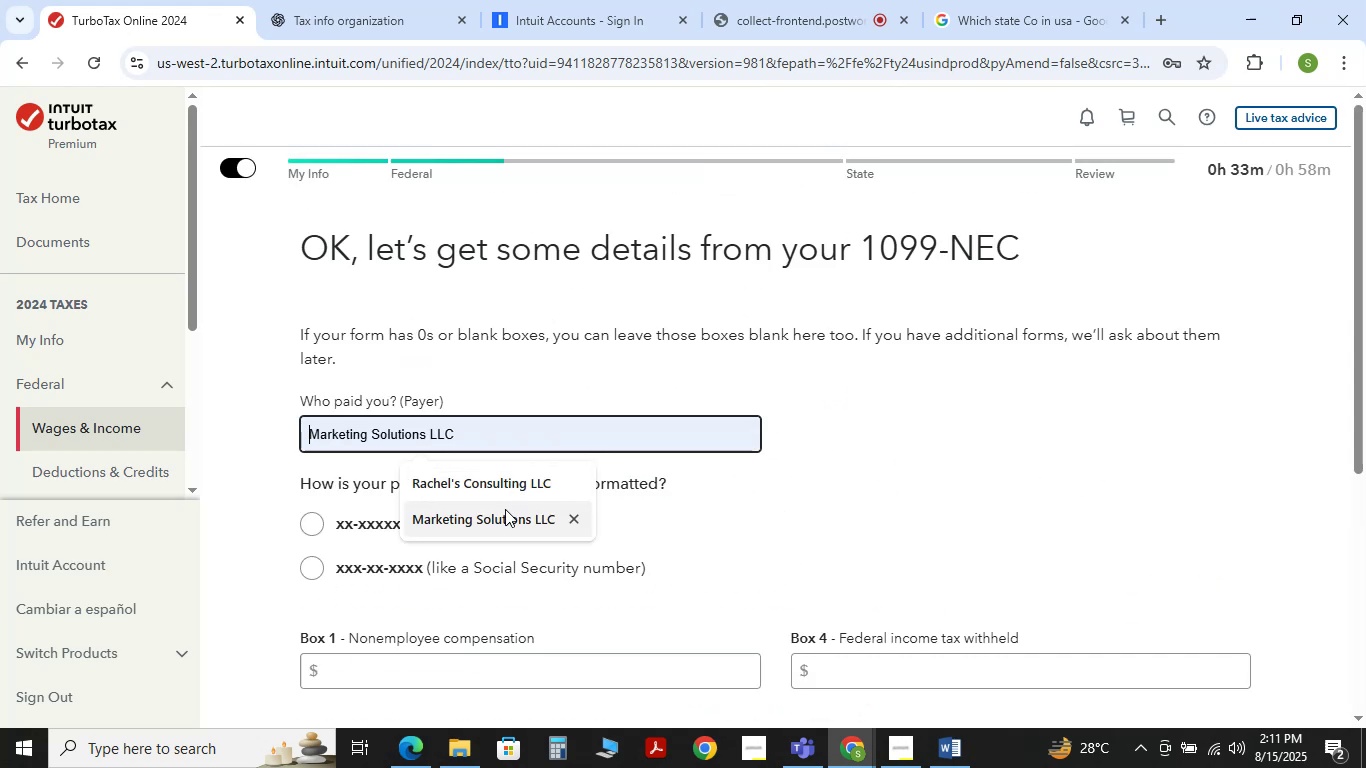 
left_click([502, 518])
 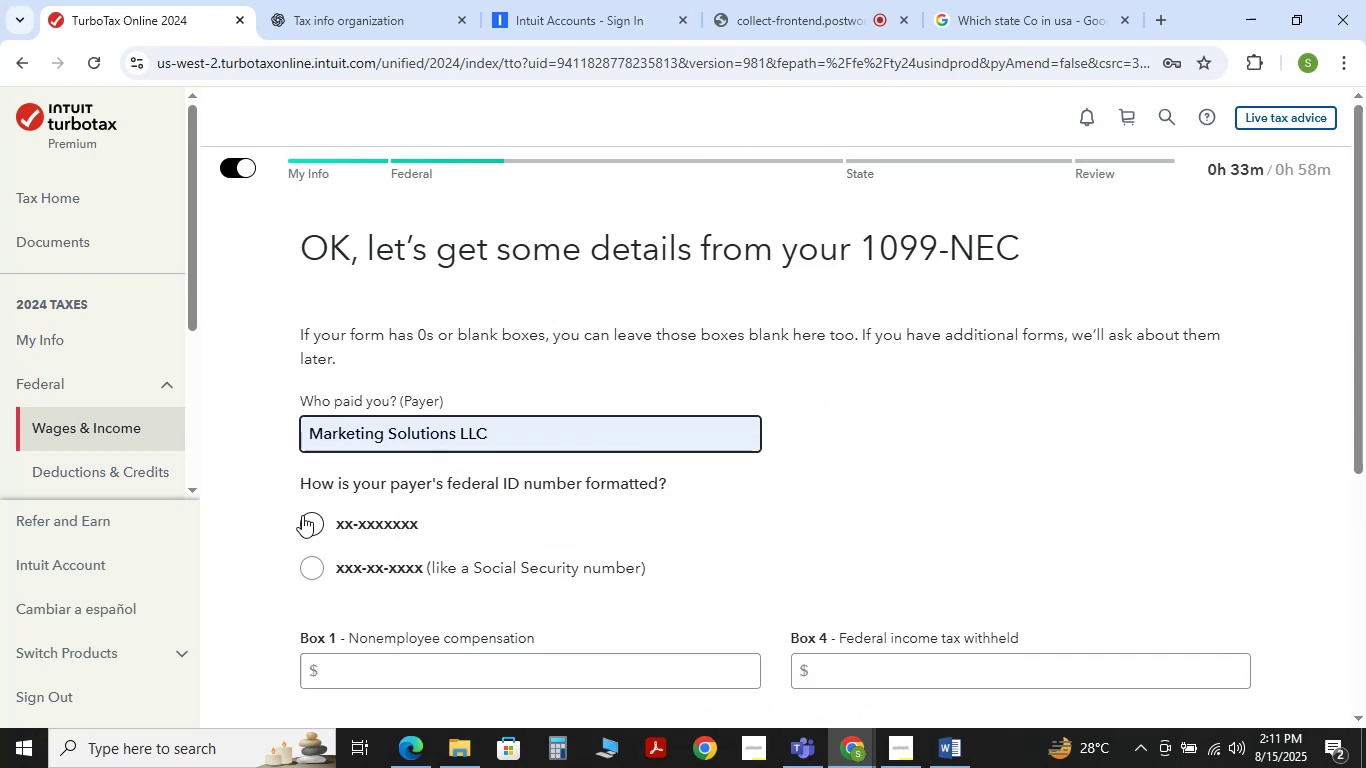 
double_click([312, 518])
 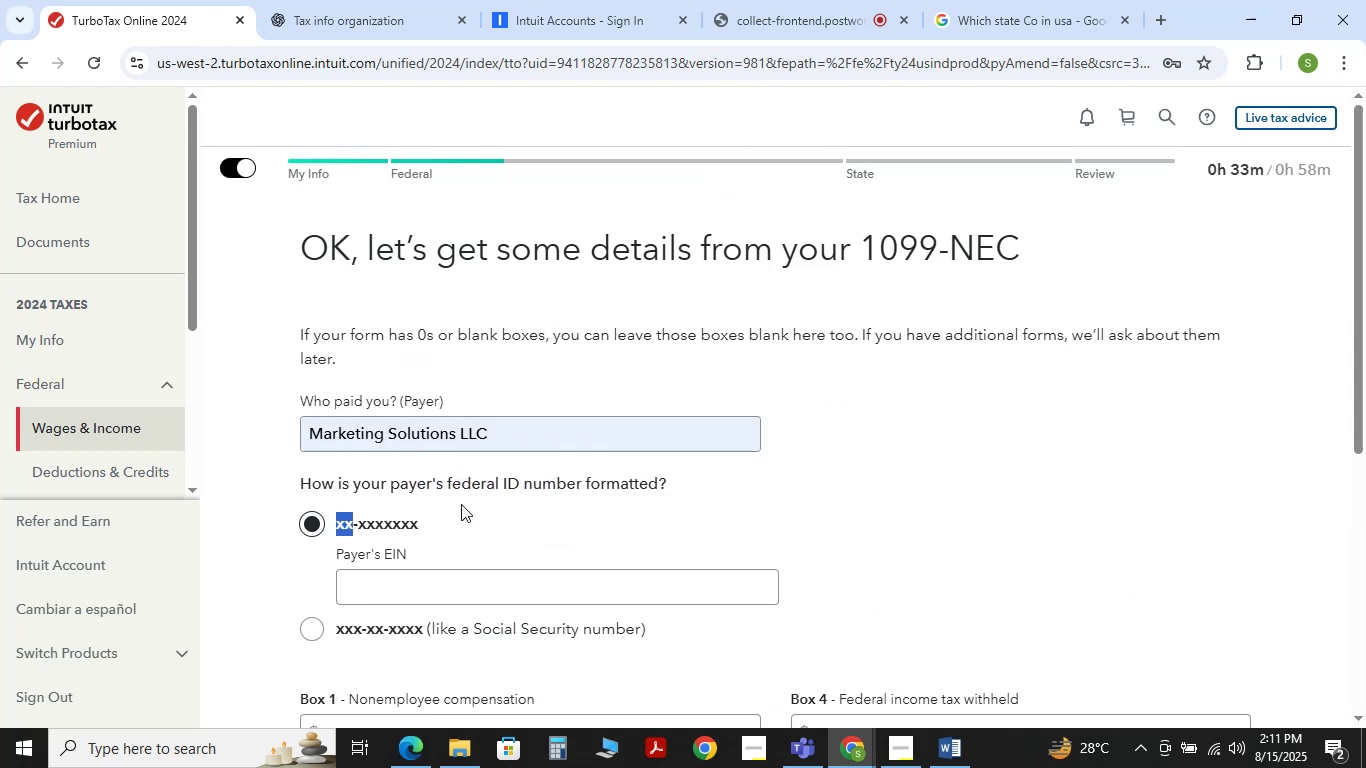 
scroll: coordinate [461, 504], scroll_direction: down, amount: 1.0
 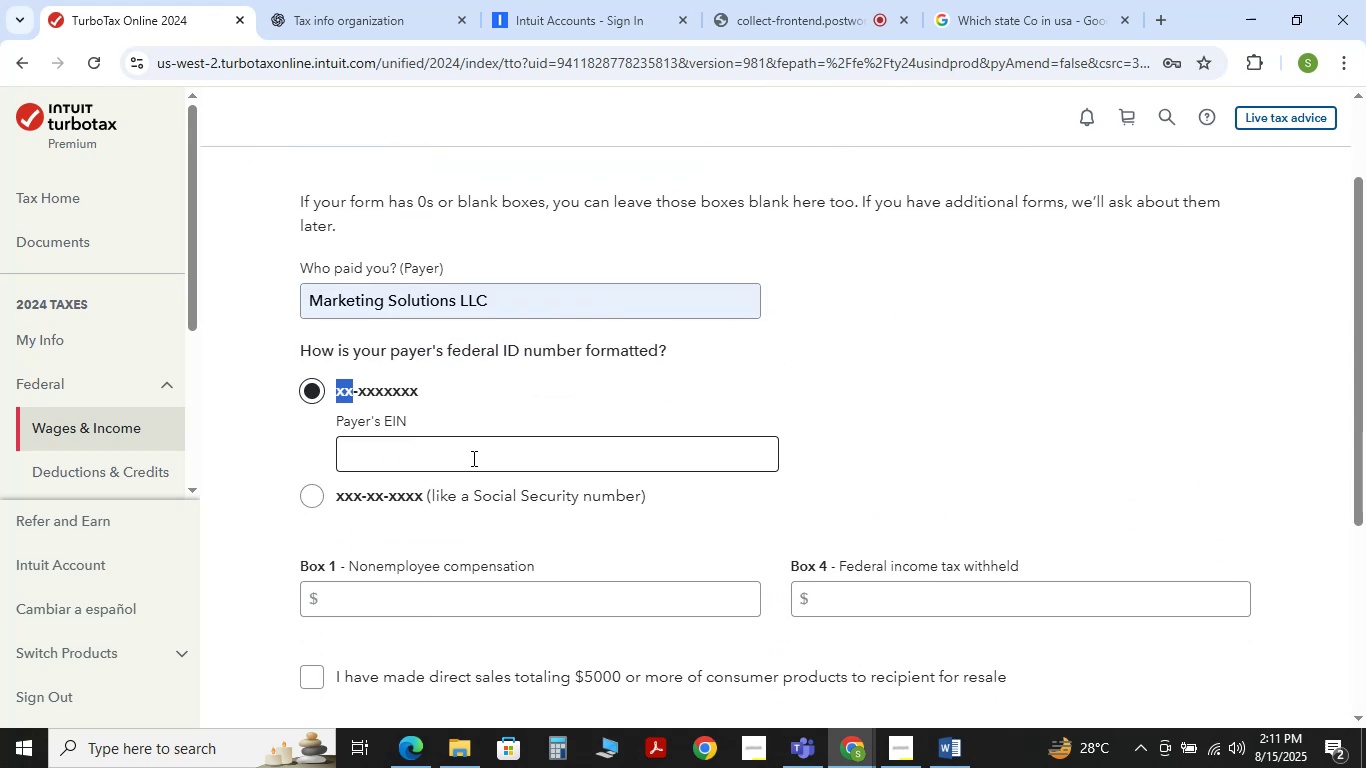 
left_click([472, 458])
 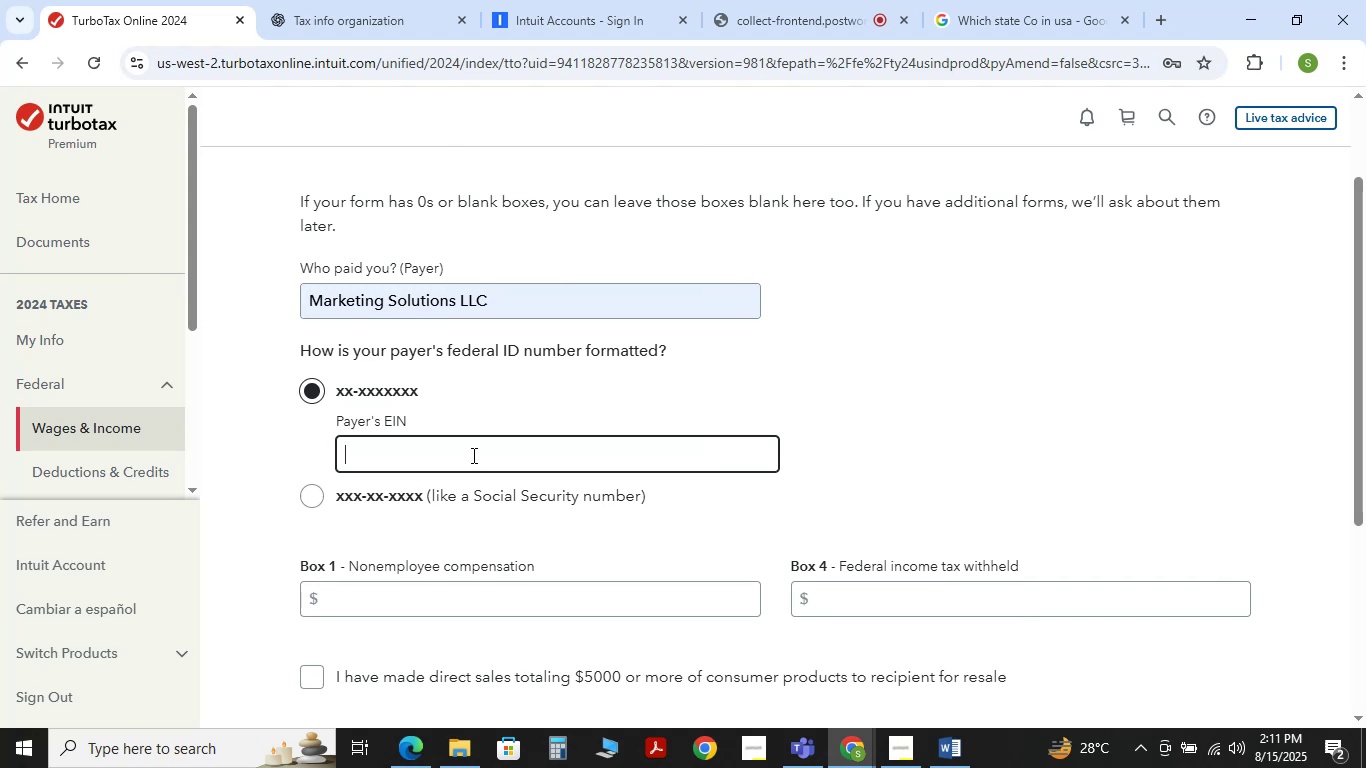 
key(Meta+V)
 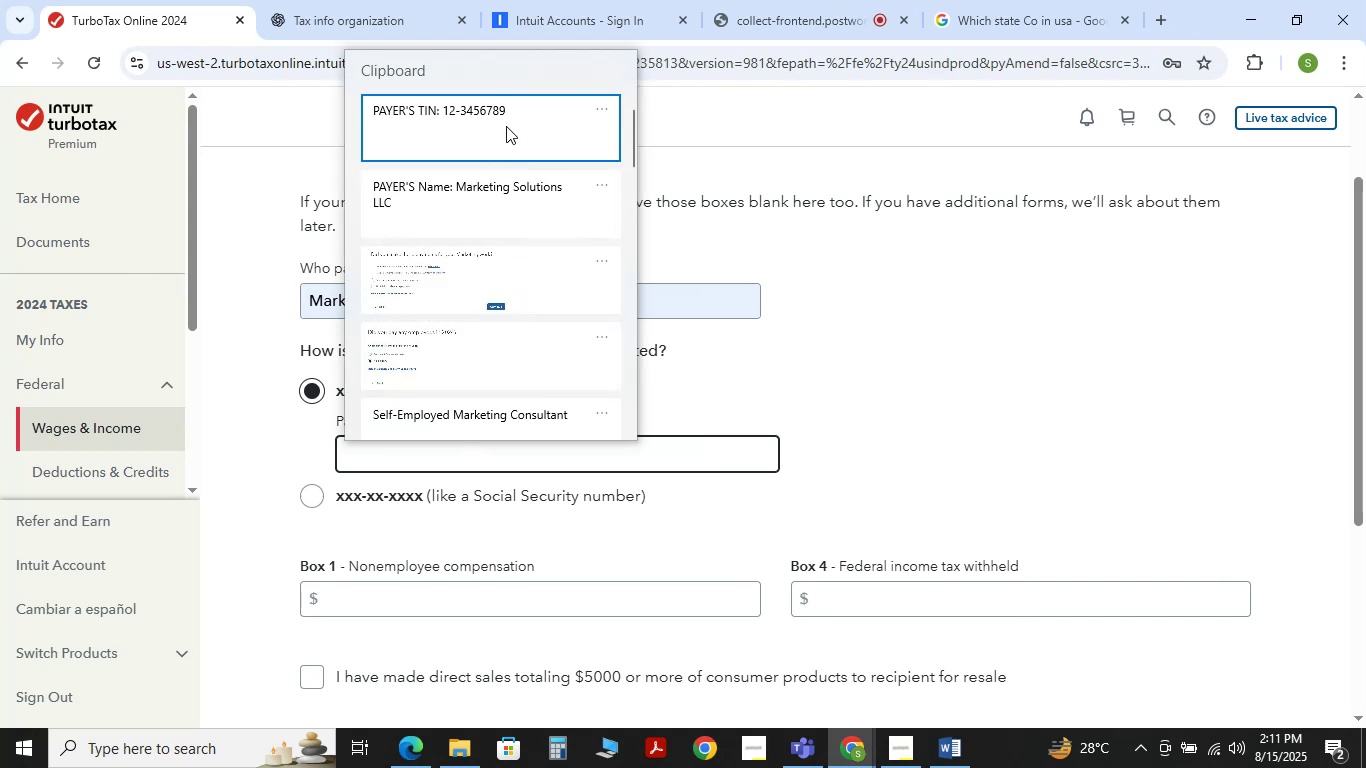 
wait(7.25)
 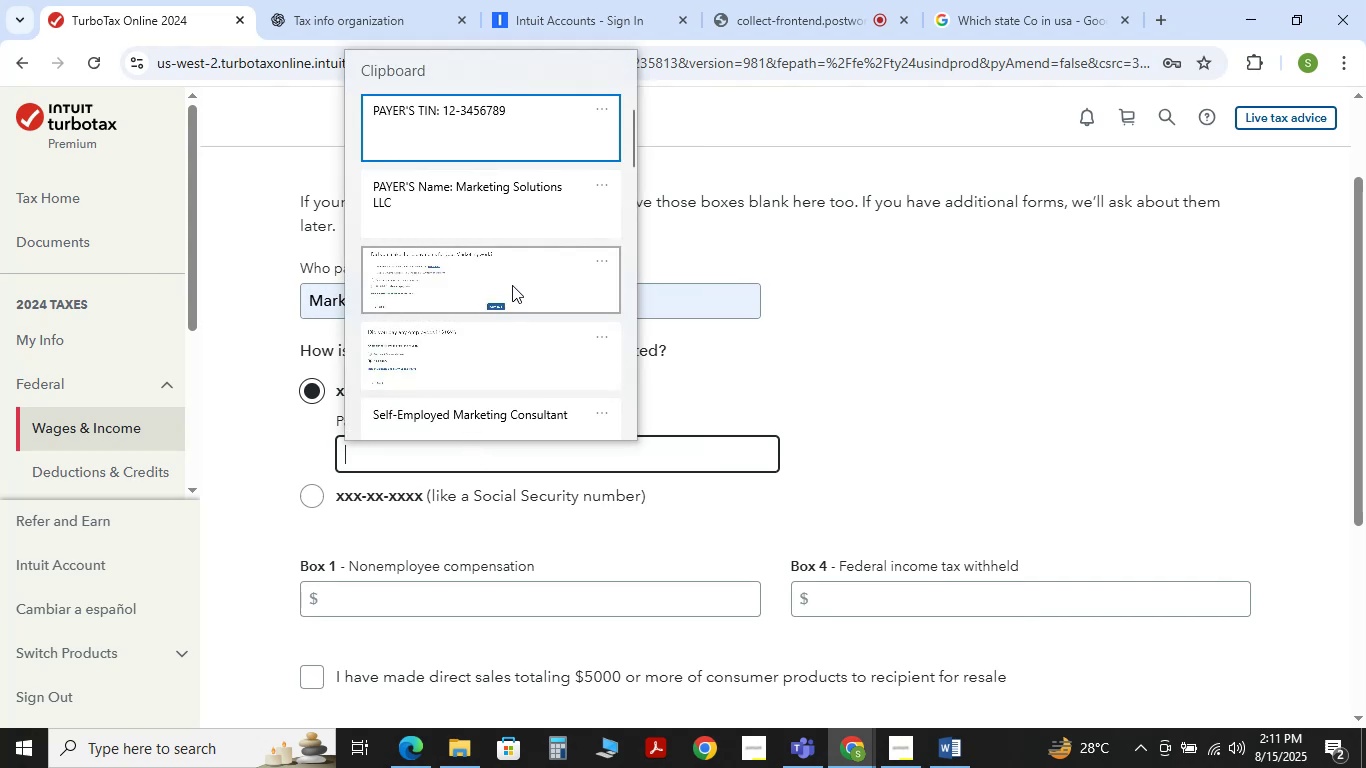 
left_click([505, 126])
 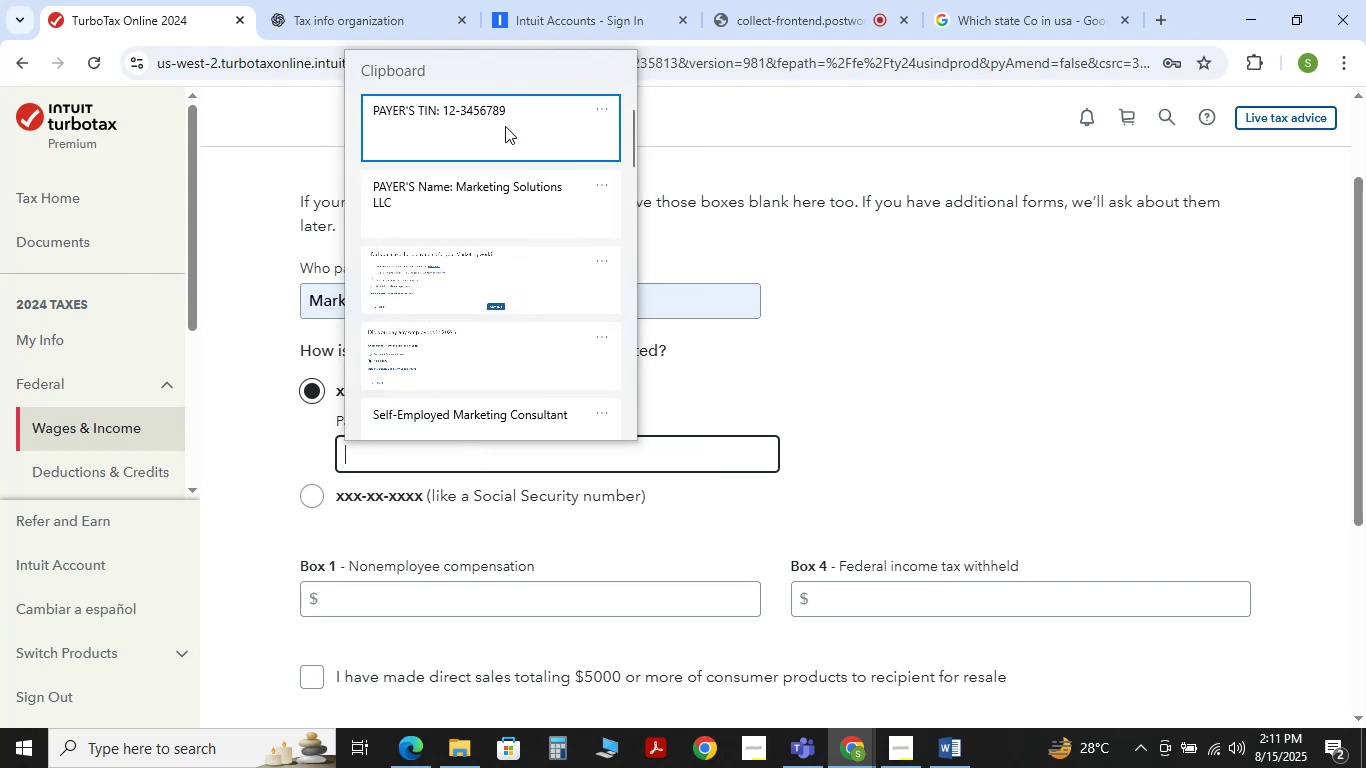 
key(Control+ControlLeft)
 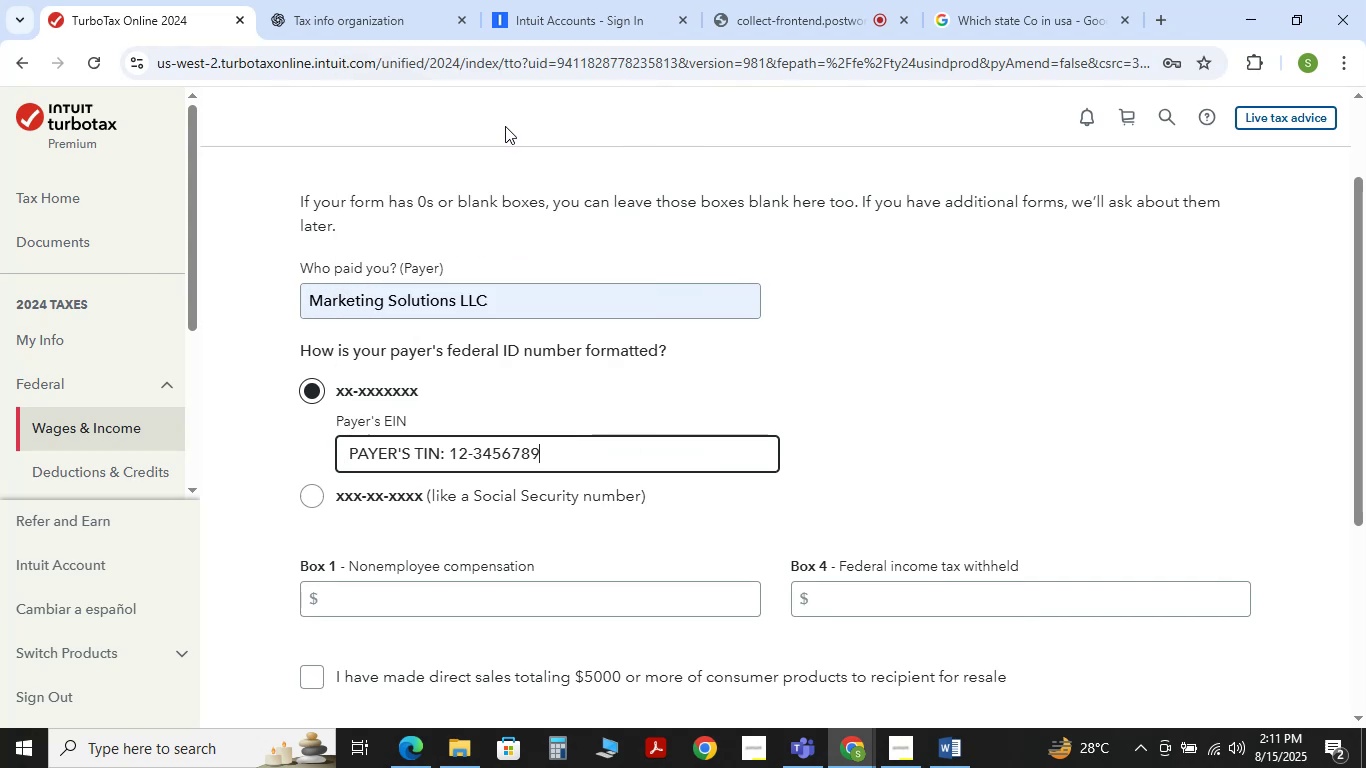 
key(Control+V)
 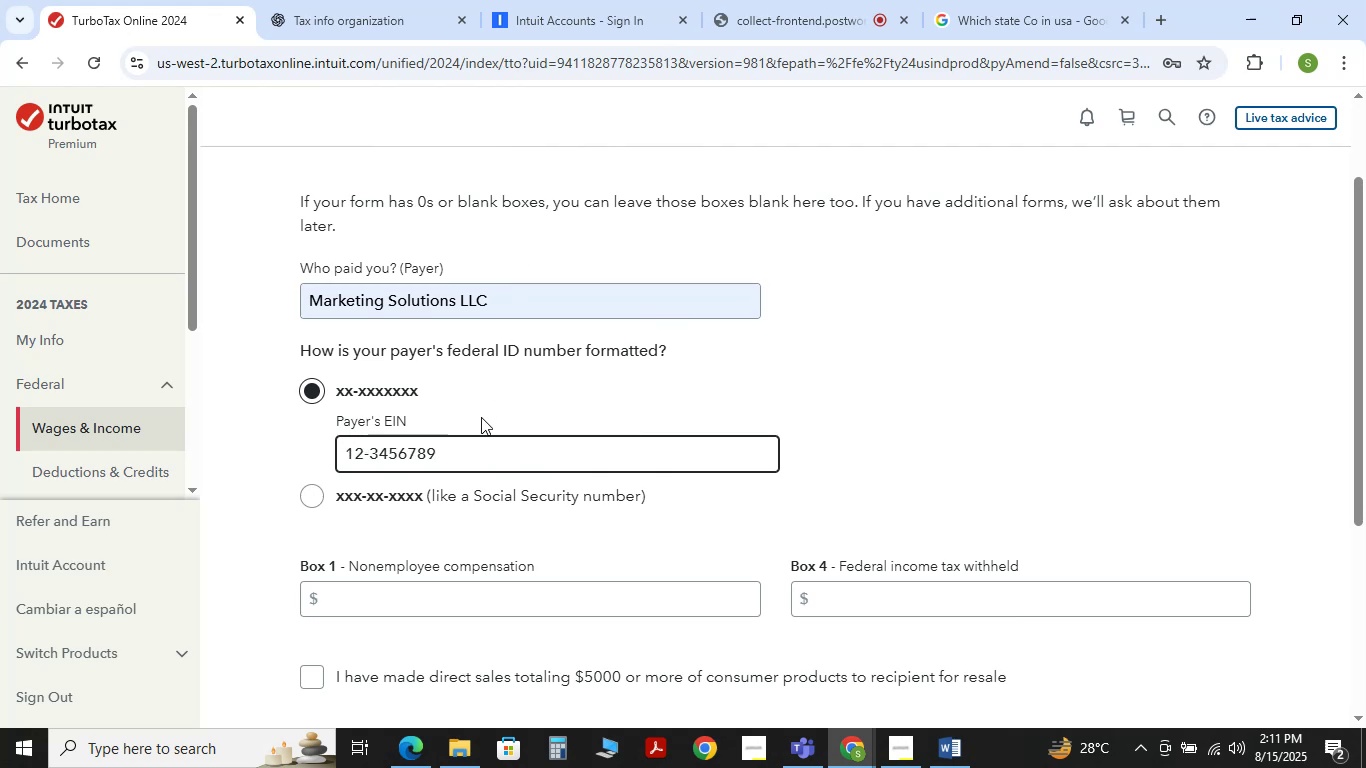 
scroll: coordinate [486, 419], scroll_direction: down, amount: 1.0
 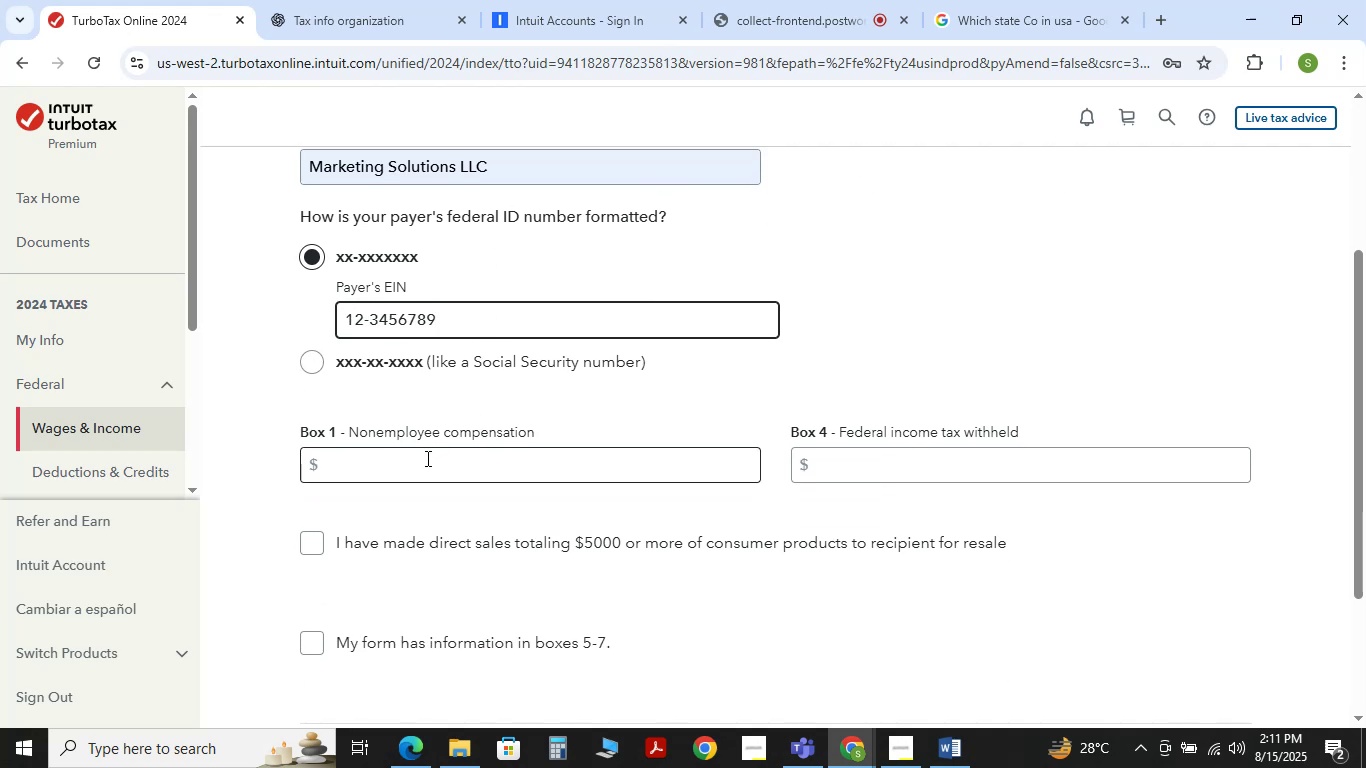 
left_click([426, 459])
 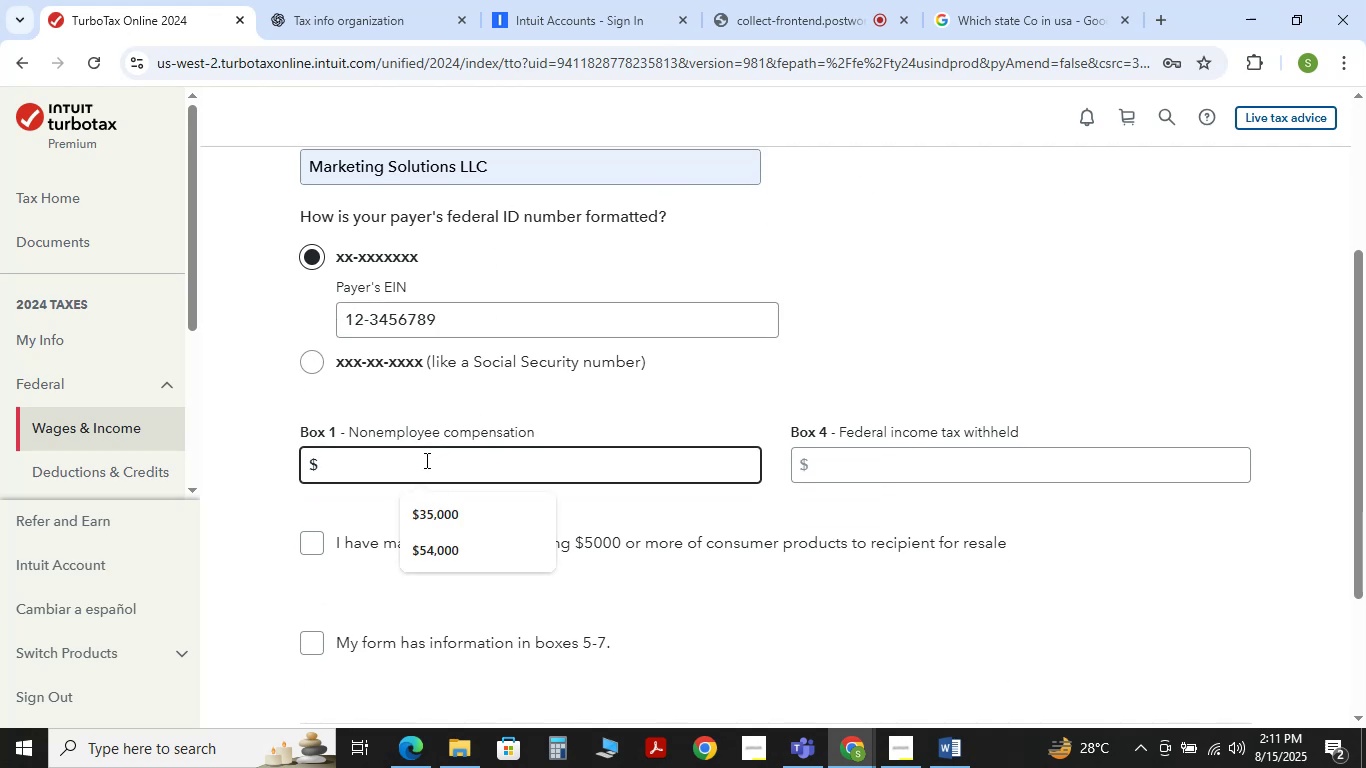 
key(Numpad5)
 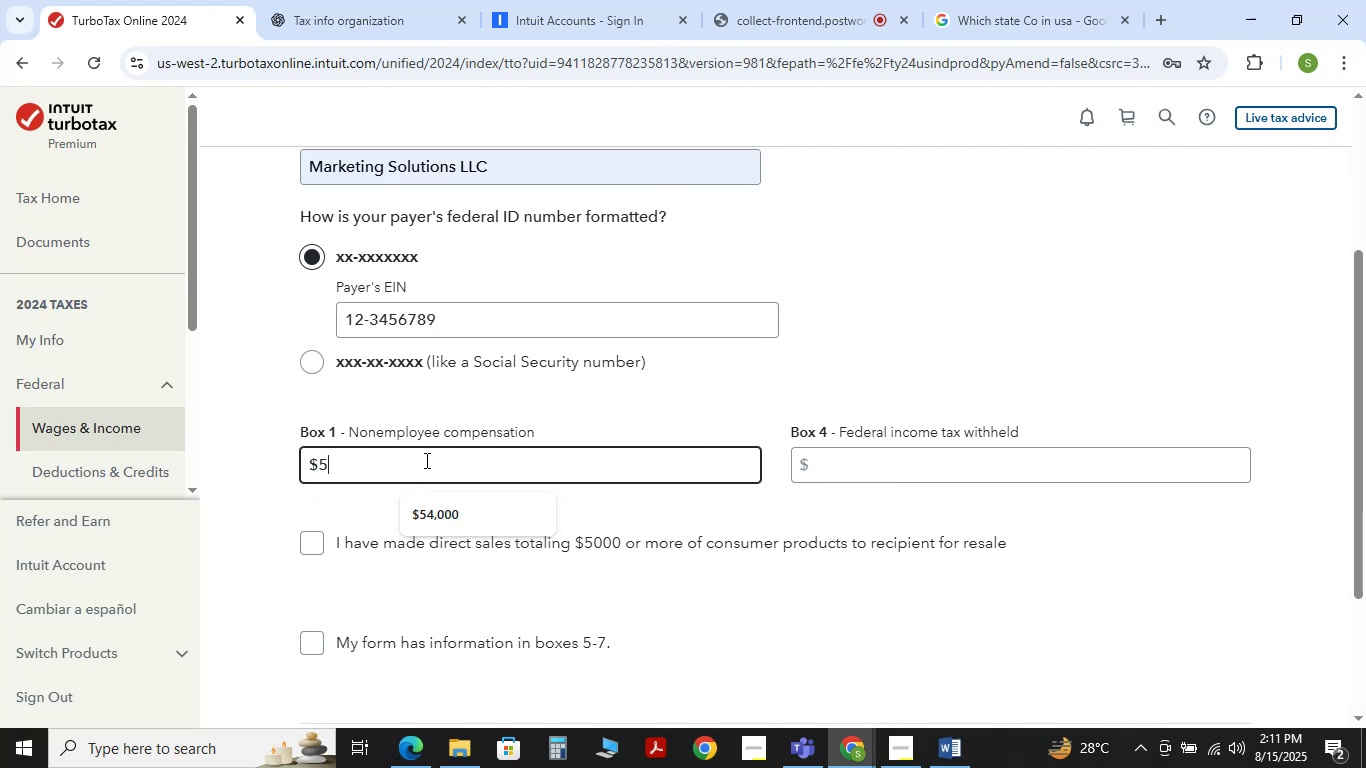 
key(Numpad4)
 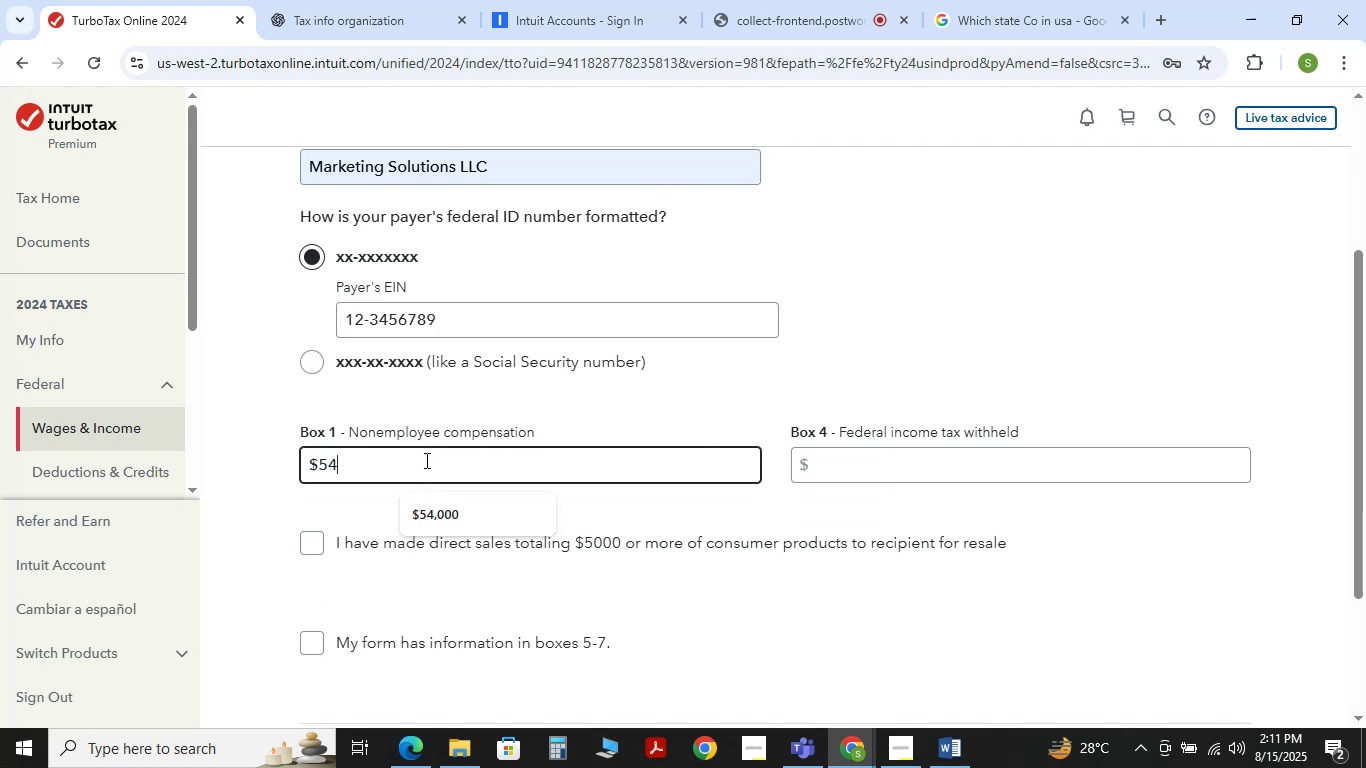 
key(Numpad0)
 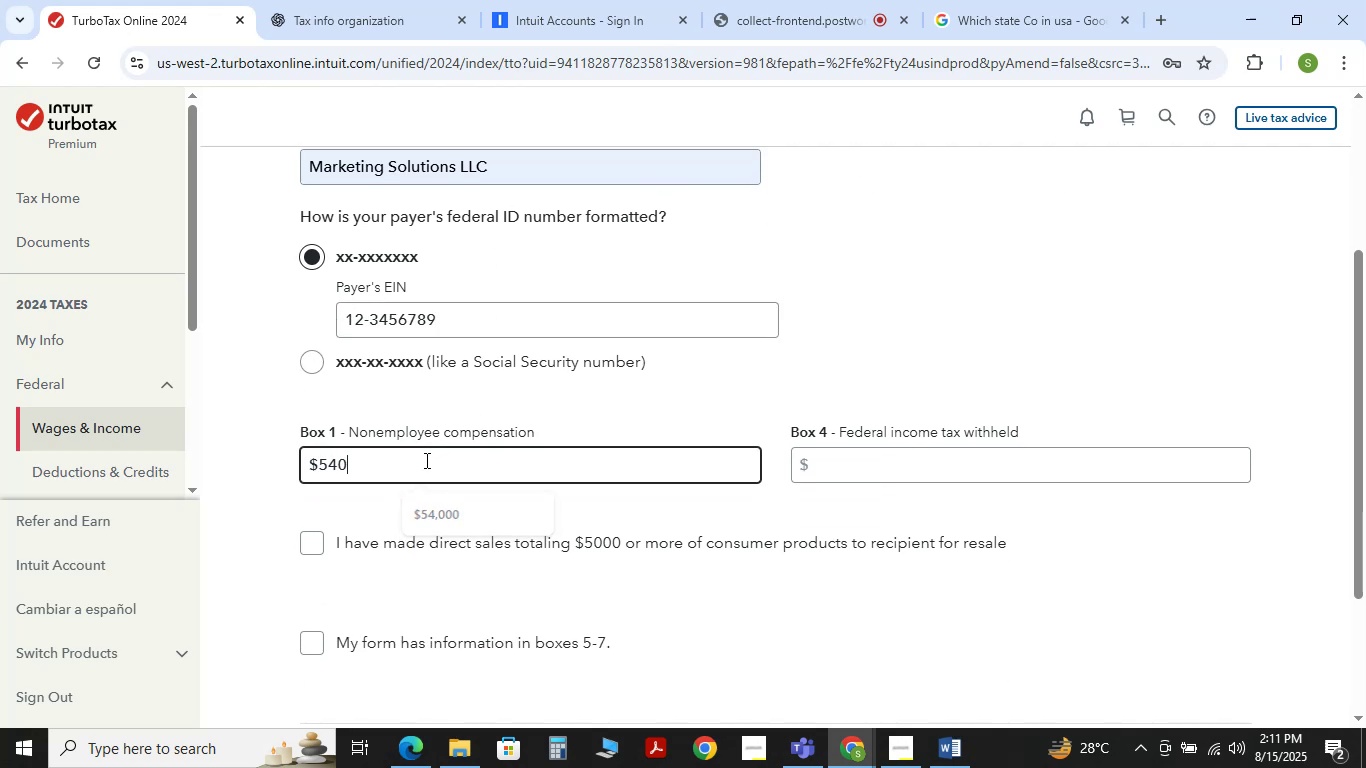 
key(Numpad0)
 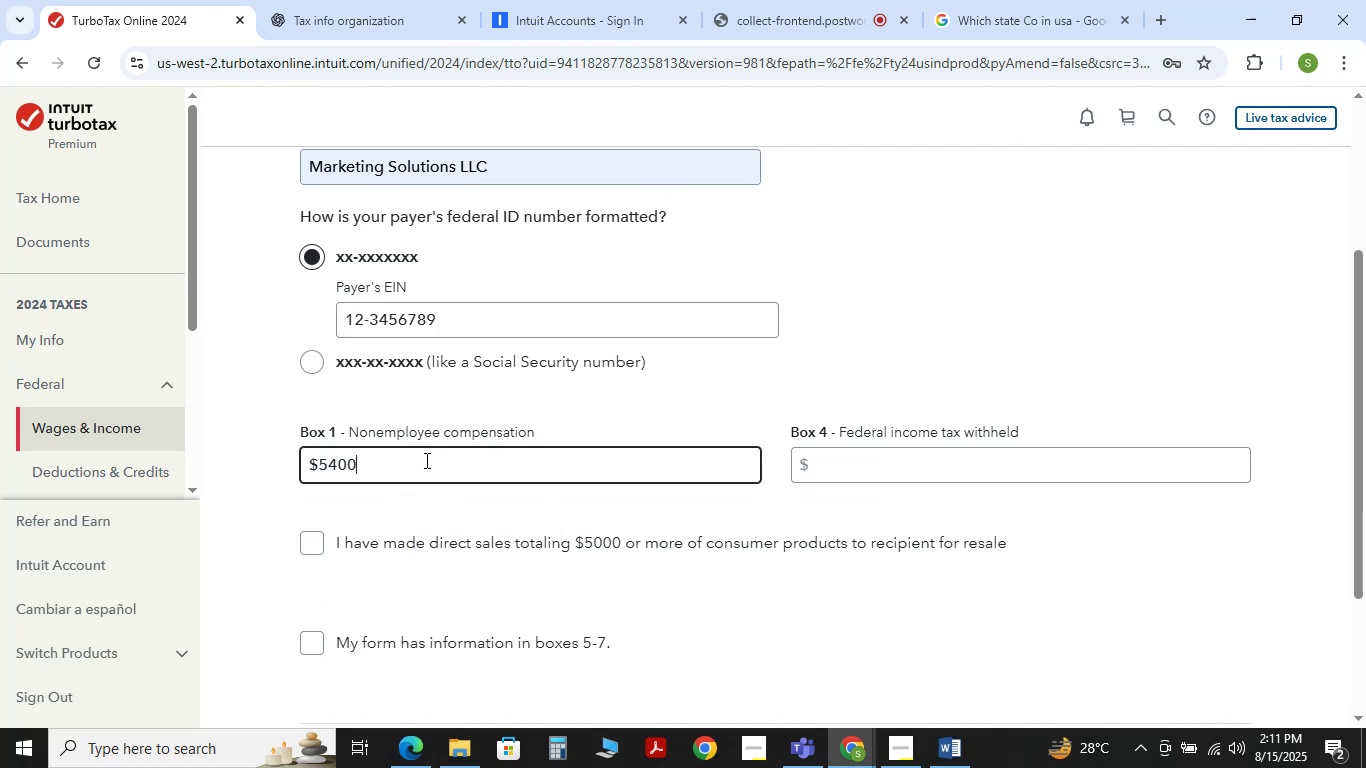 
key(Numpad0)
 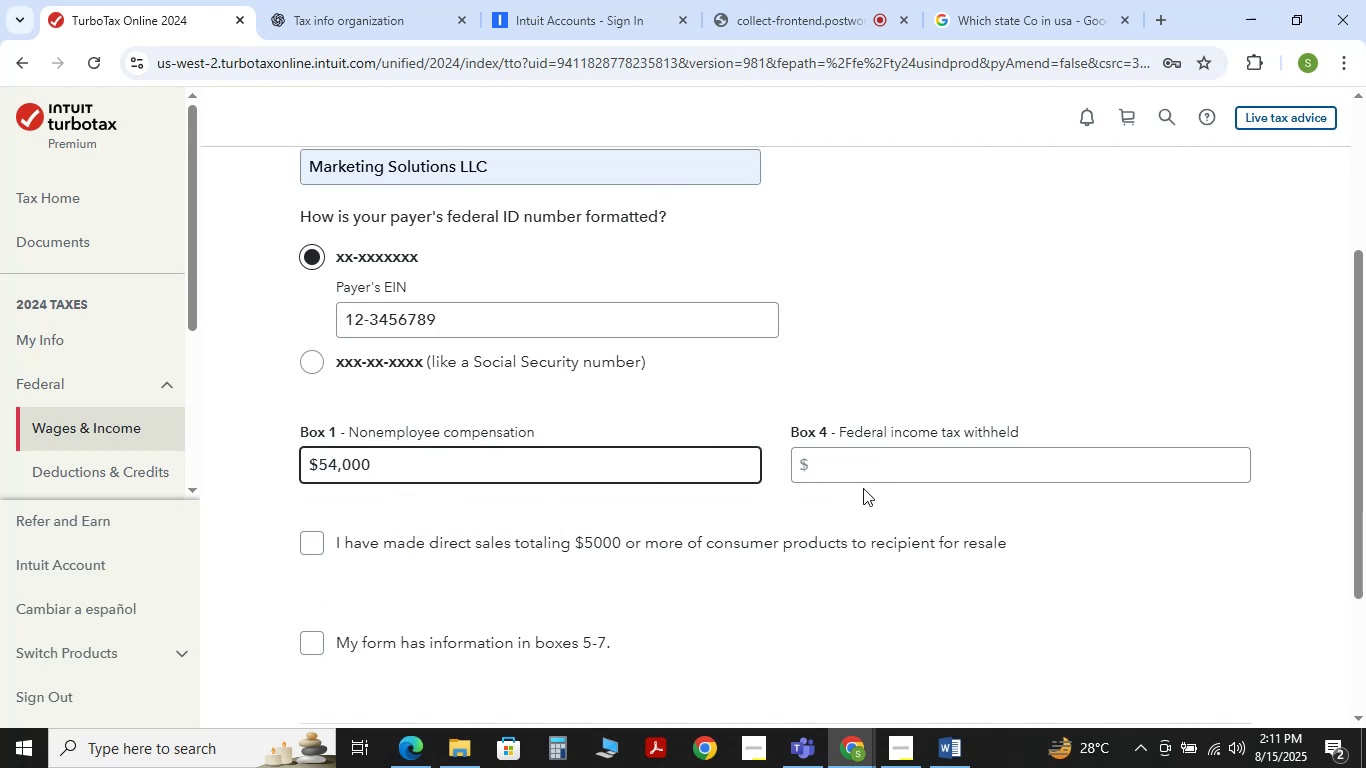 
left_click([900, 467])
 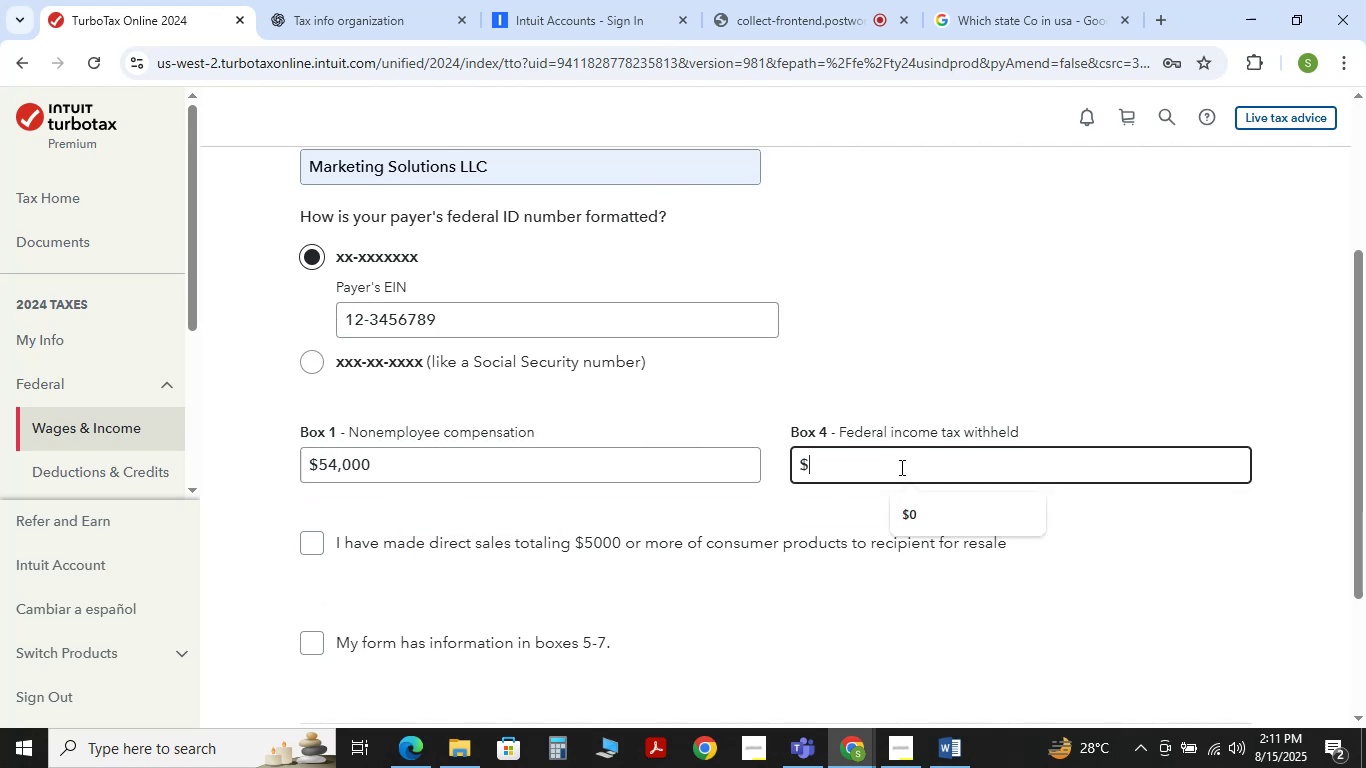 
key(Numpad0)
 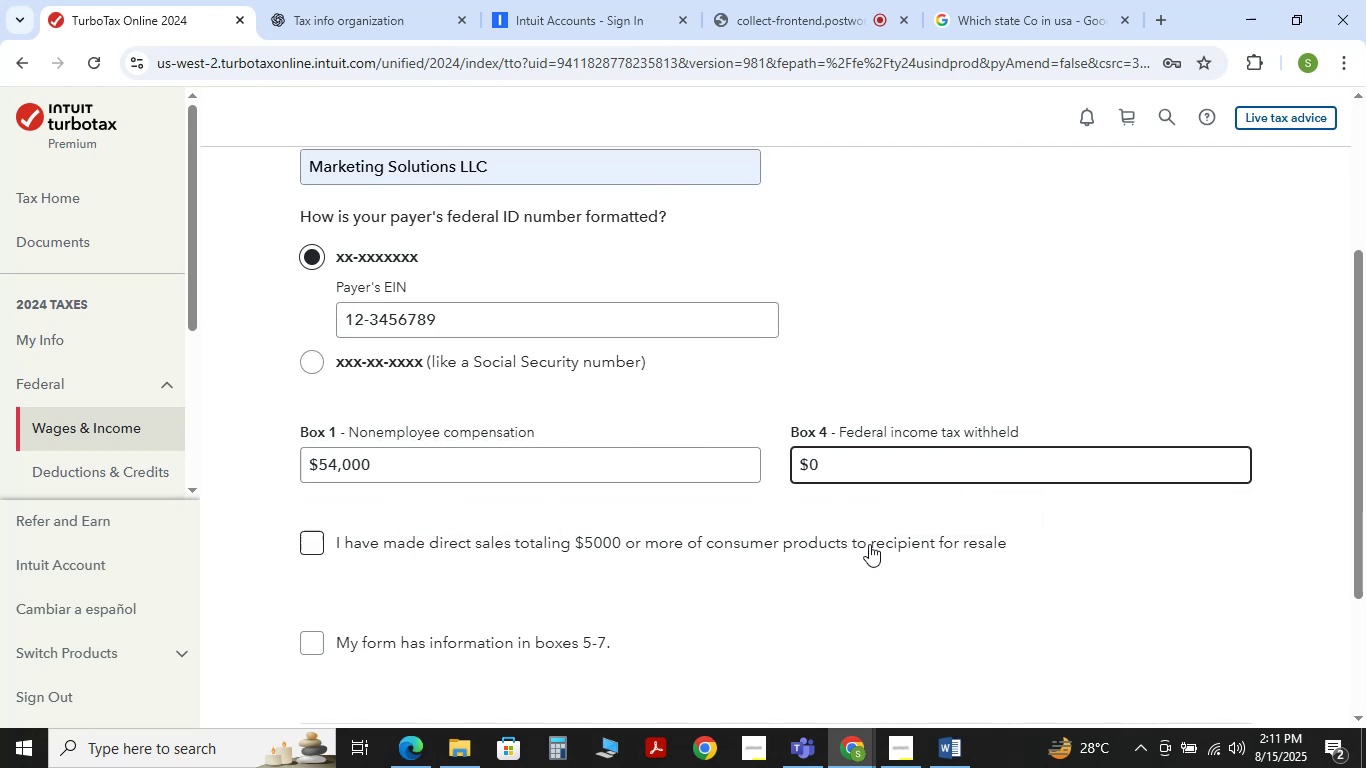 
left_click([869, 598])
 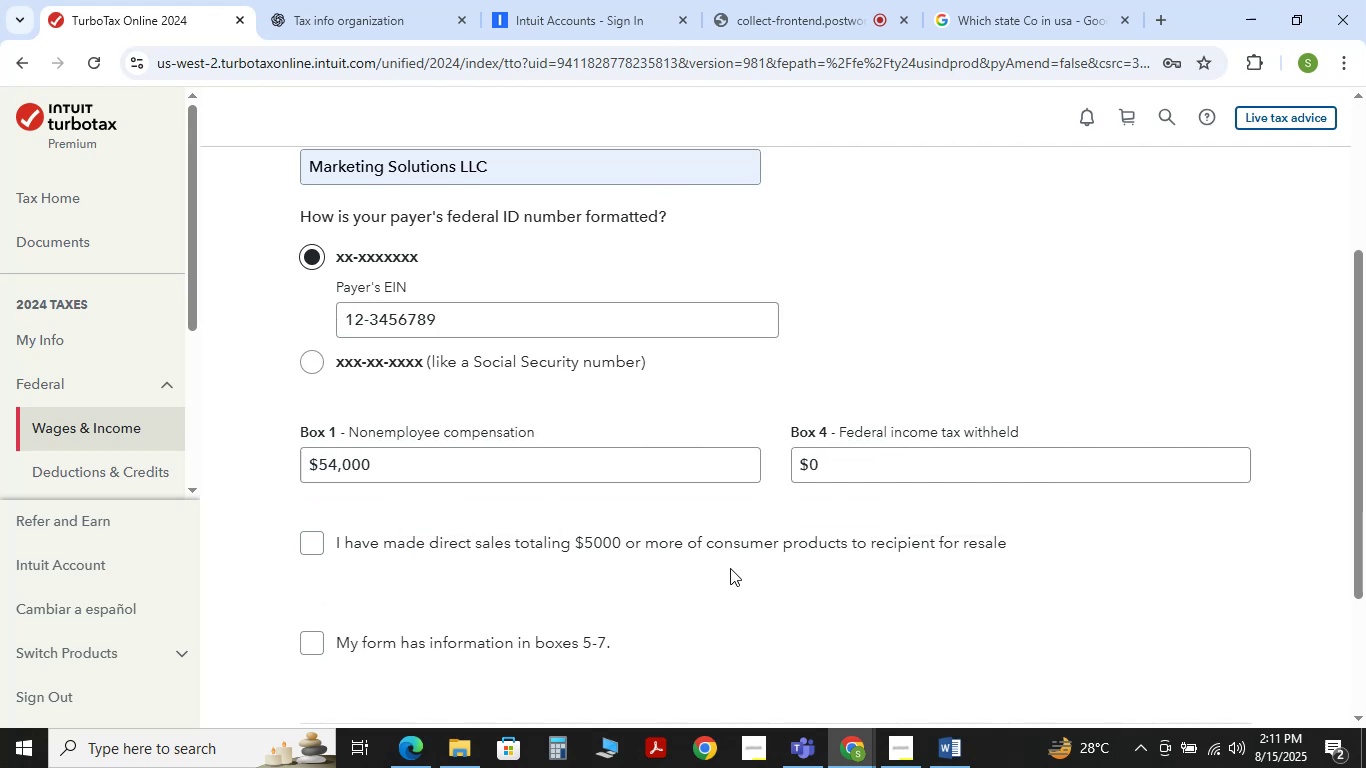 
scroll: coordinate [725, 567], scroll_direction: down, amount: 1.0
 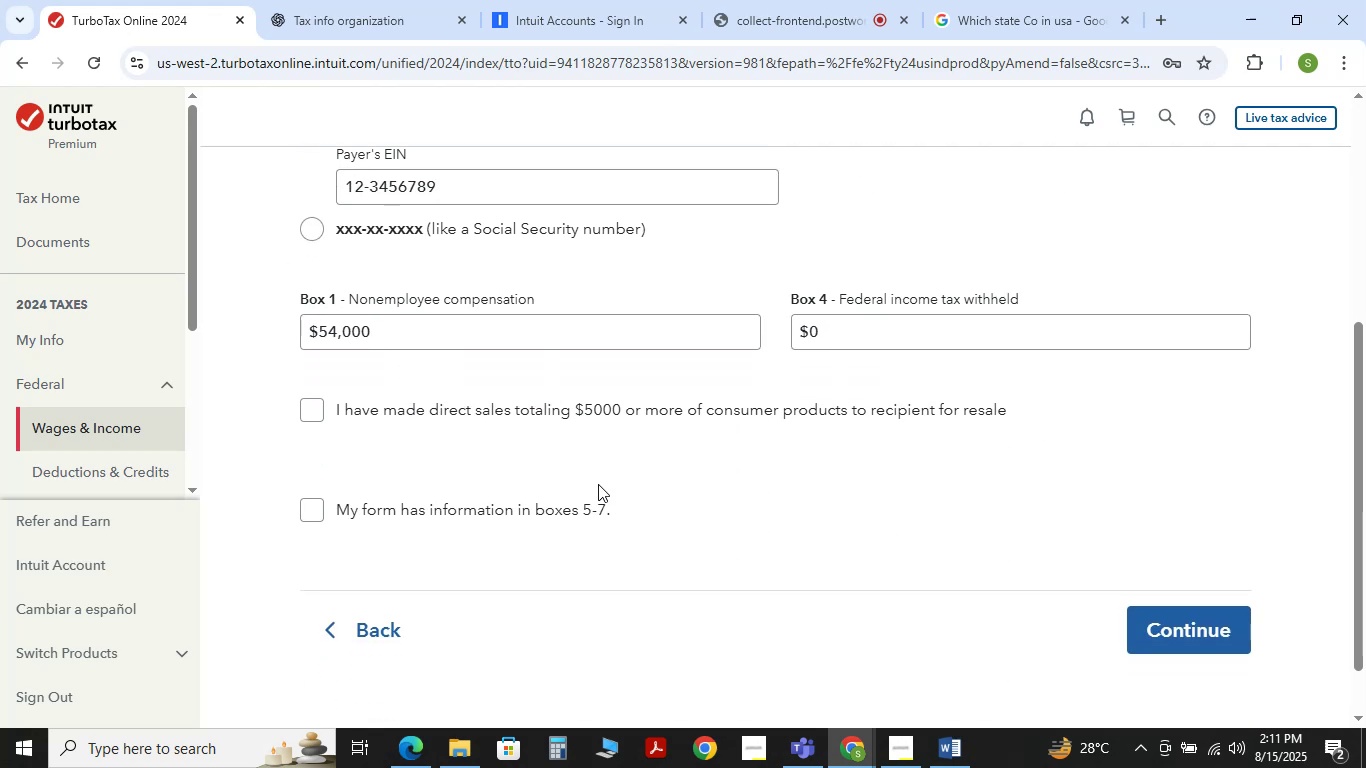 
key(Meta+Shift+S)
 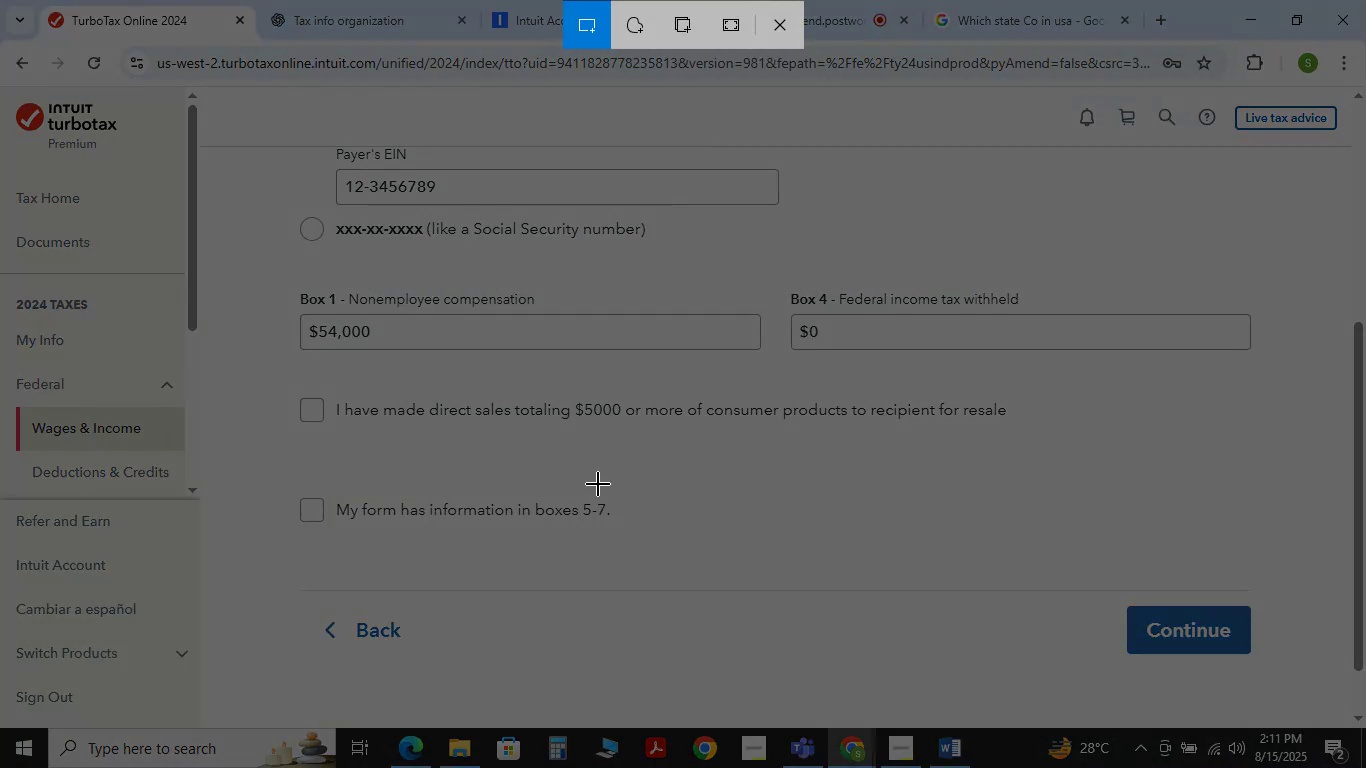 
left_click([597, 484])
 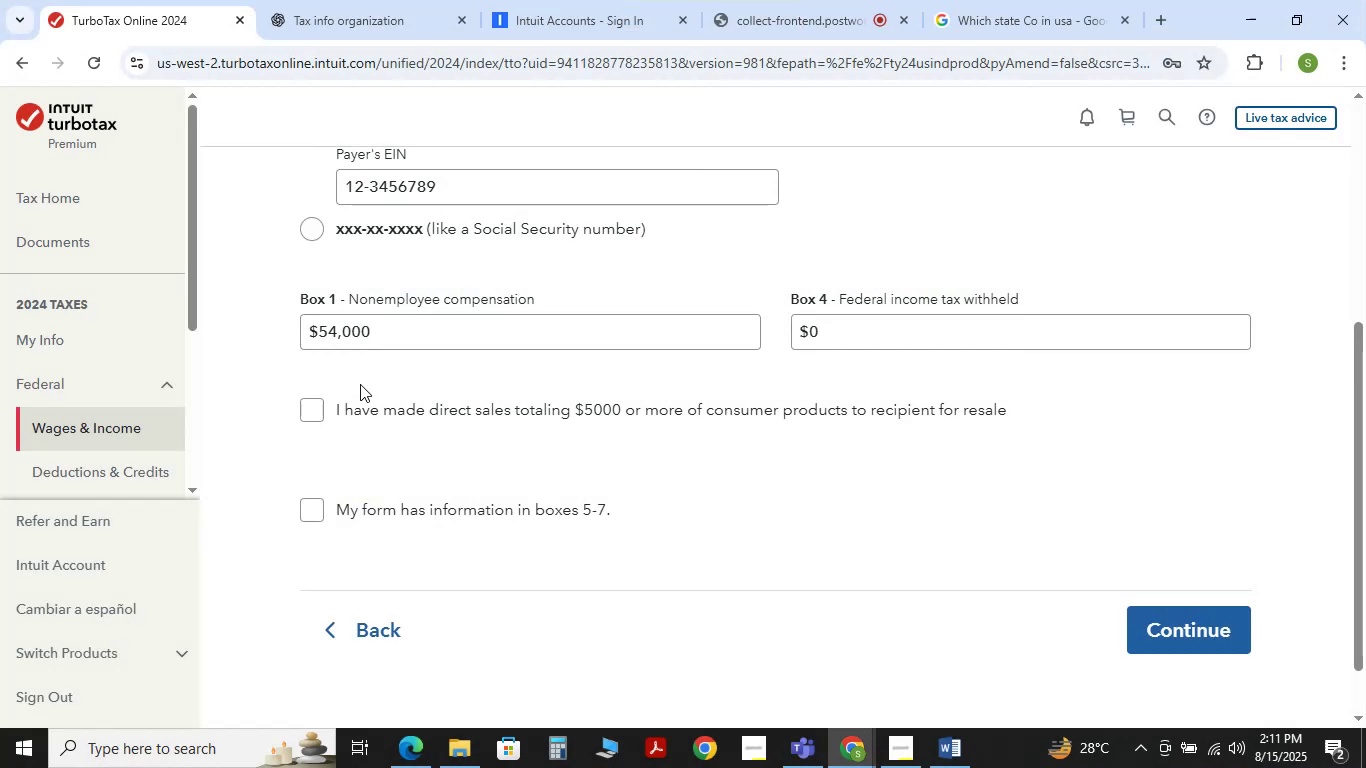 
key(Meta+Shift+S)
 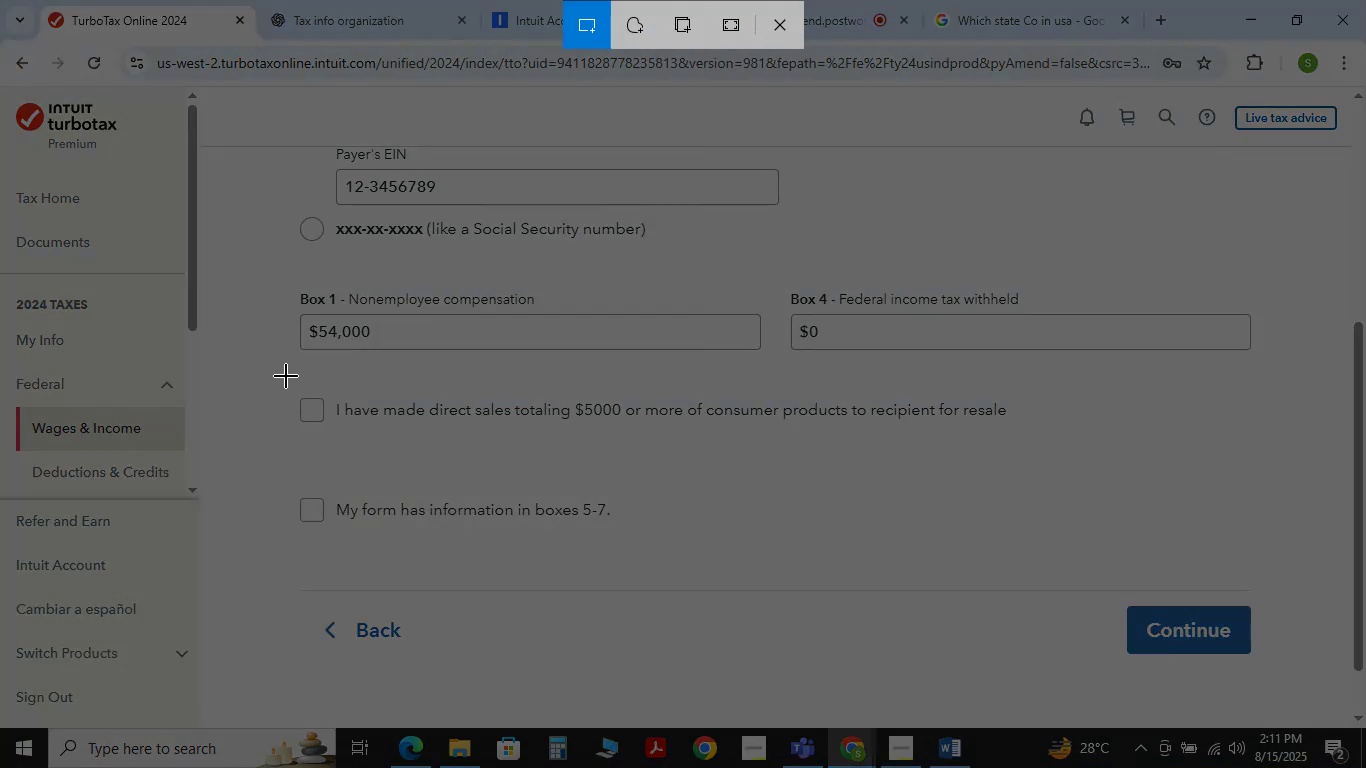 
left_click_drag(start_coordinate=[282, 372], to_coordinate=[1075, 574])
 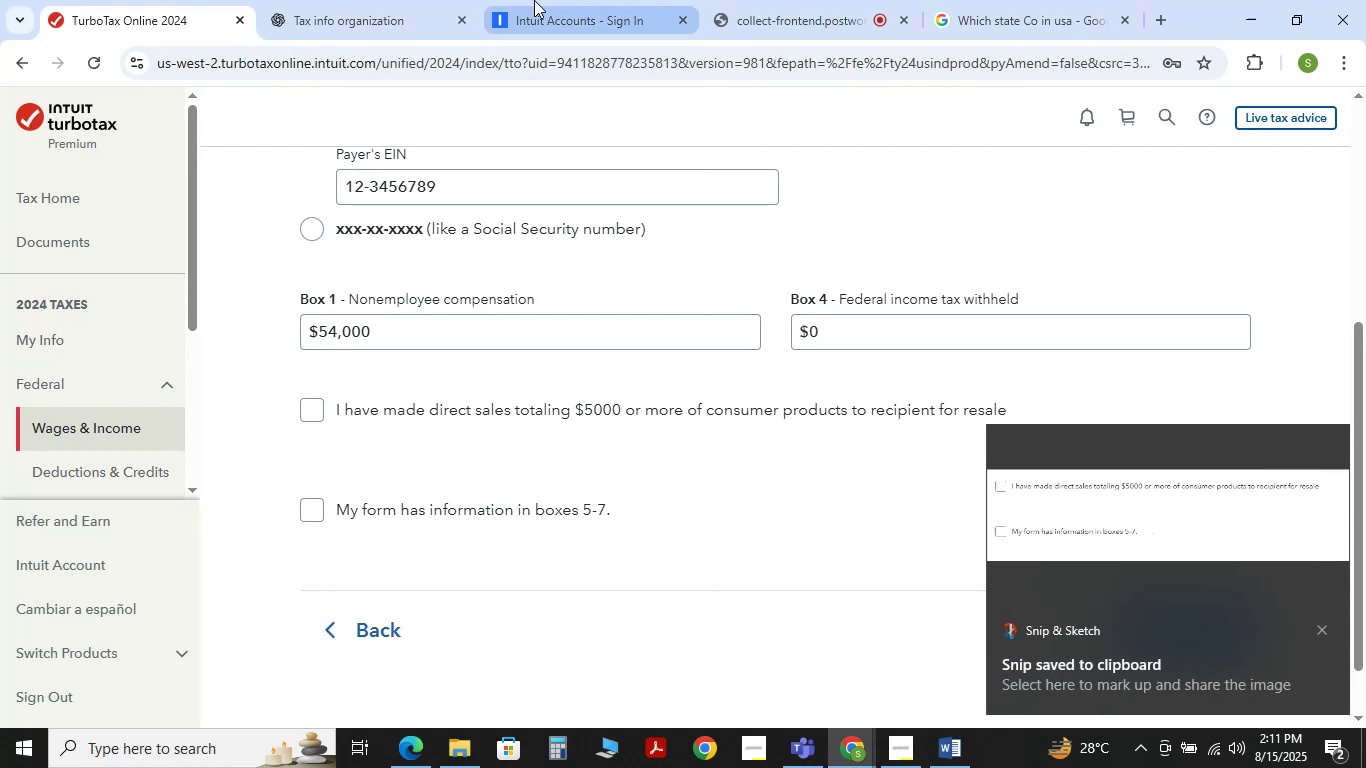 
left_click([339, 0])
 